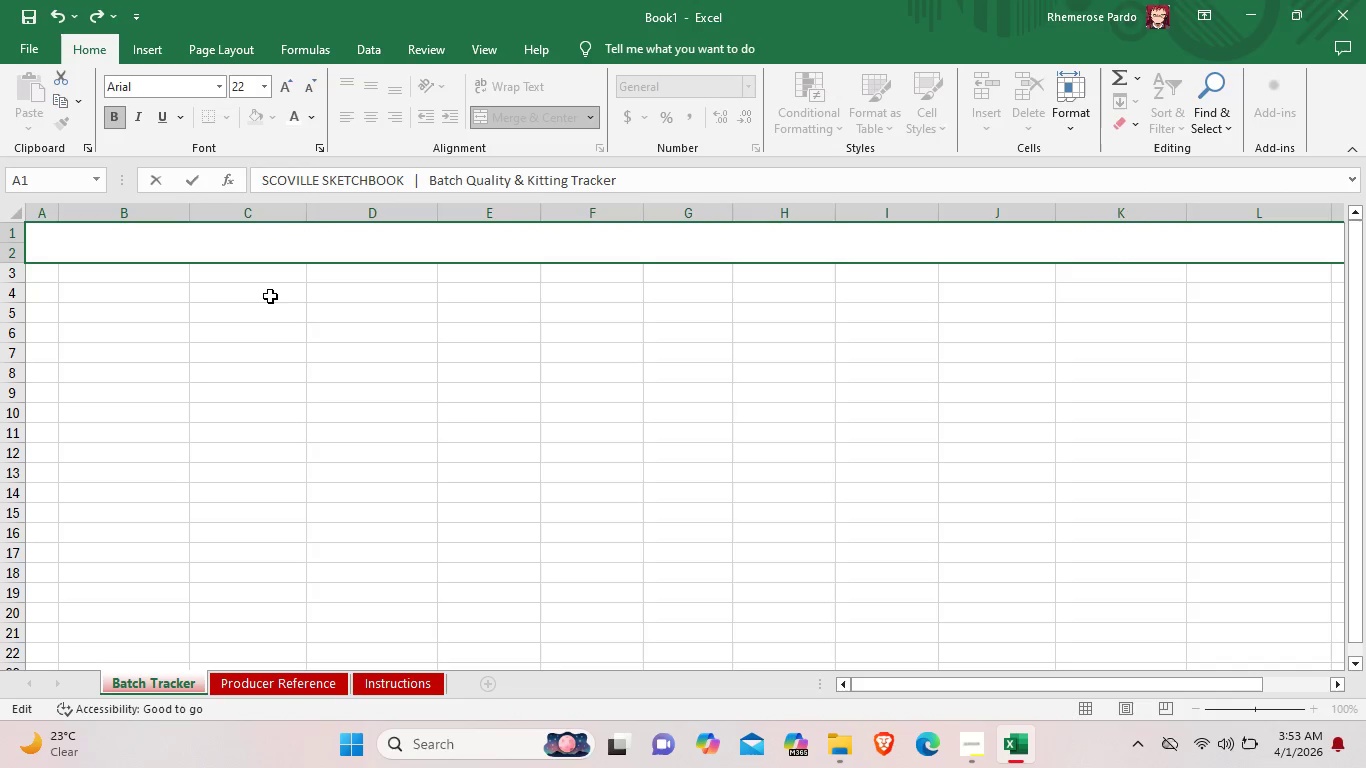 
left_click([270, 296])
 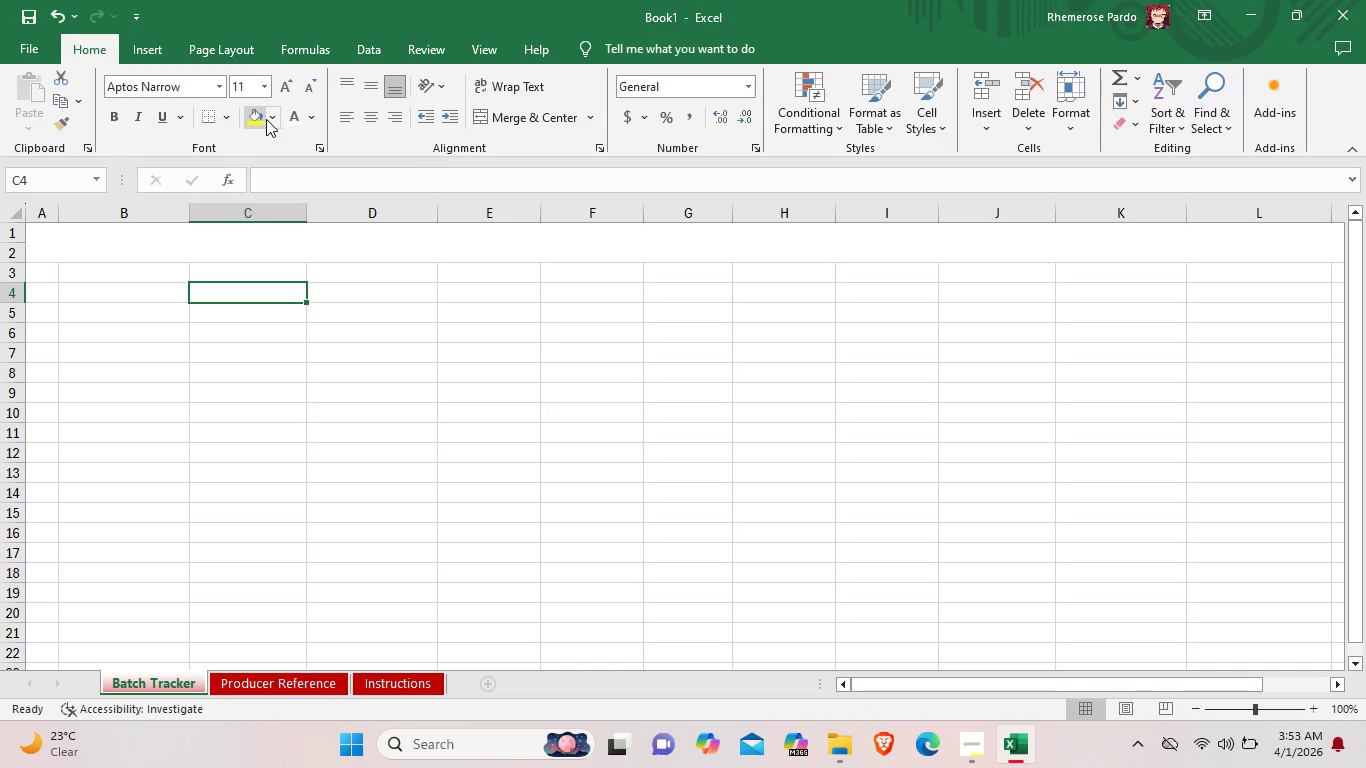 
left_click([271, 119])
 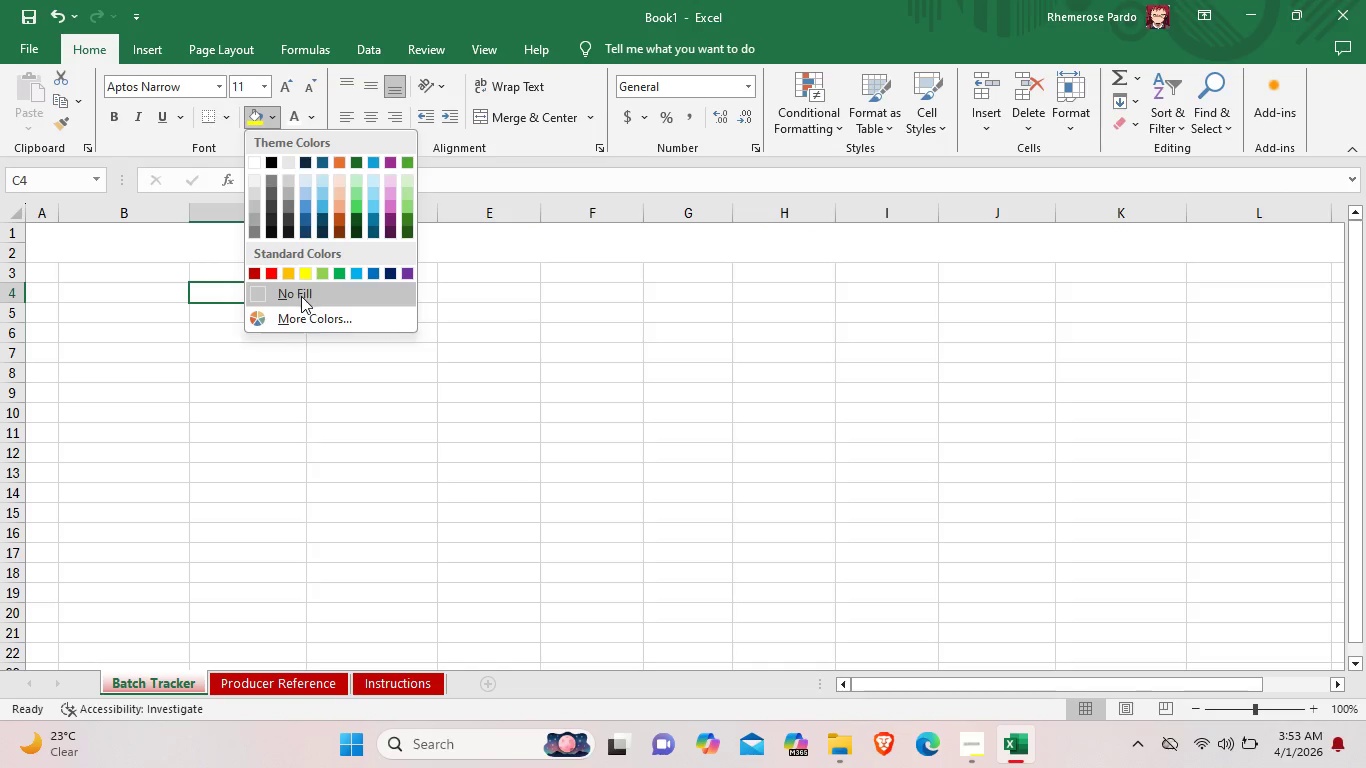 
left_click([303, 316])
 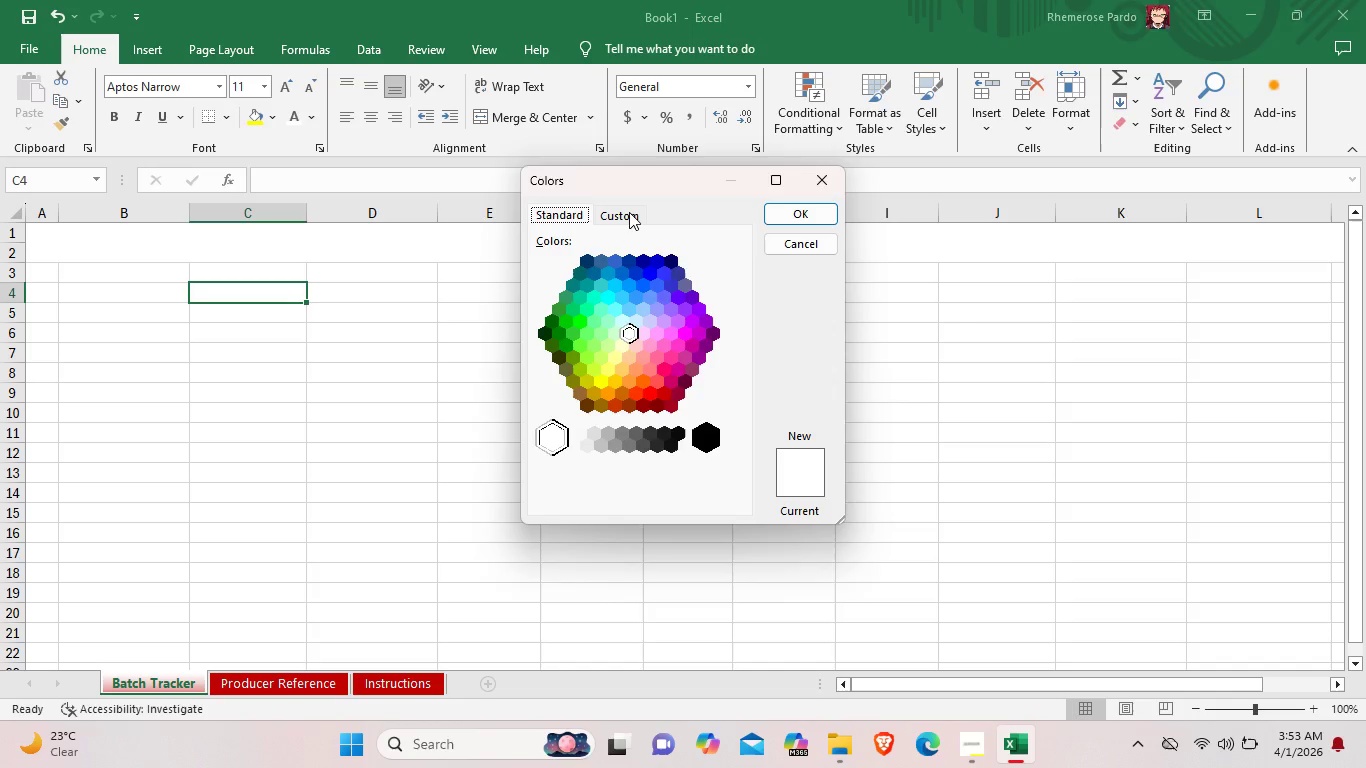 
left_click([627, 212])
 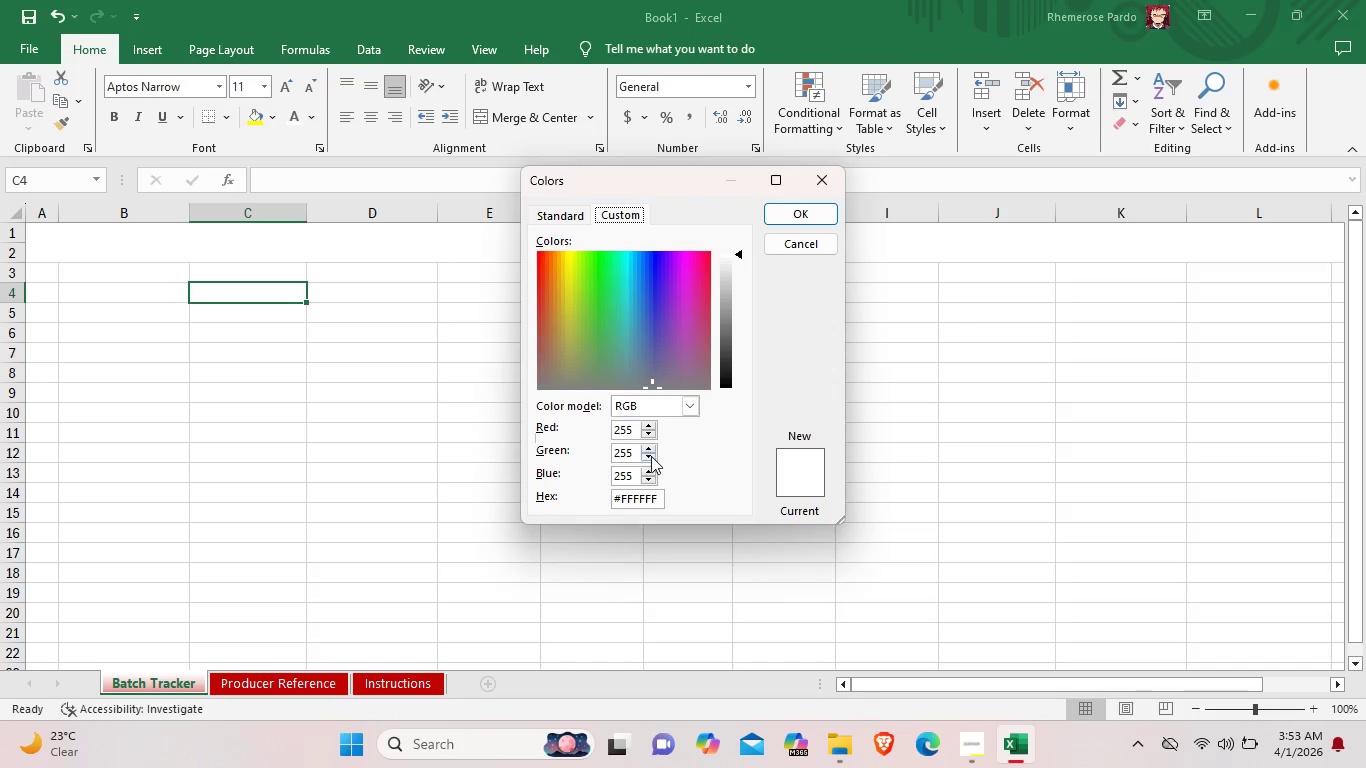 
left_click([654, 497])
 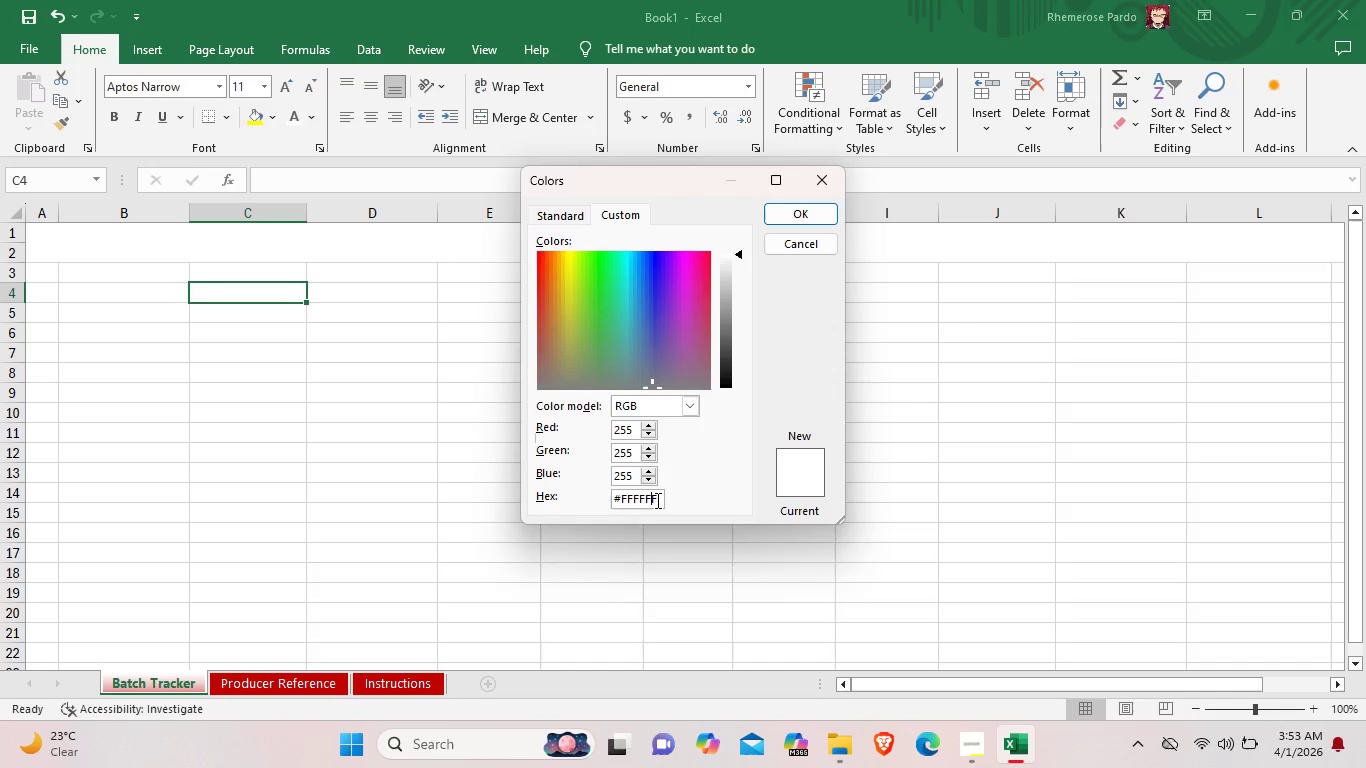 
left_click([656, 500])
 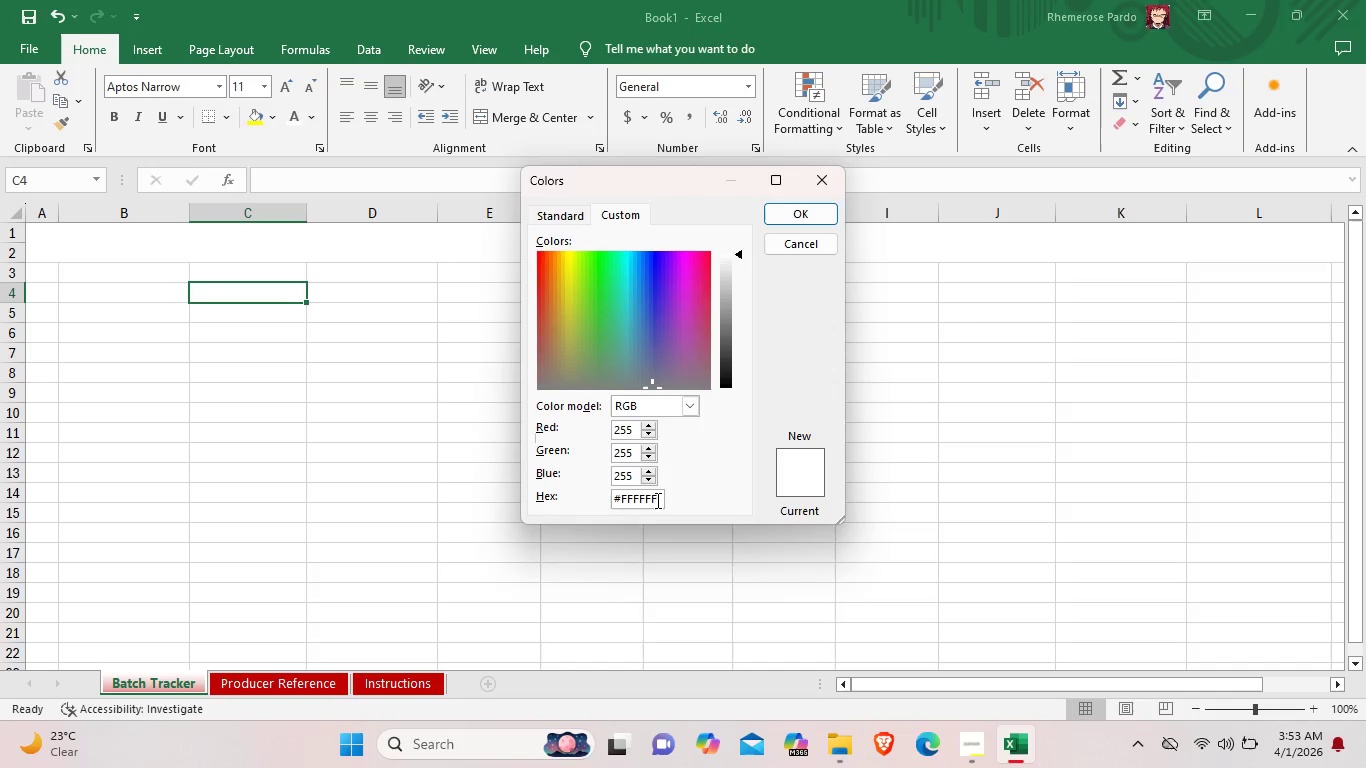 
key(Backspace)
 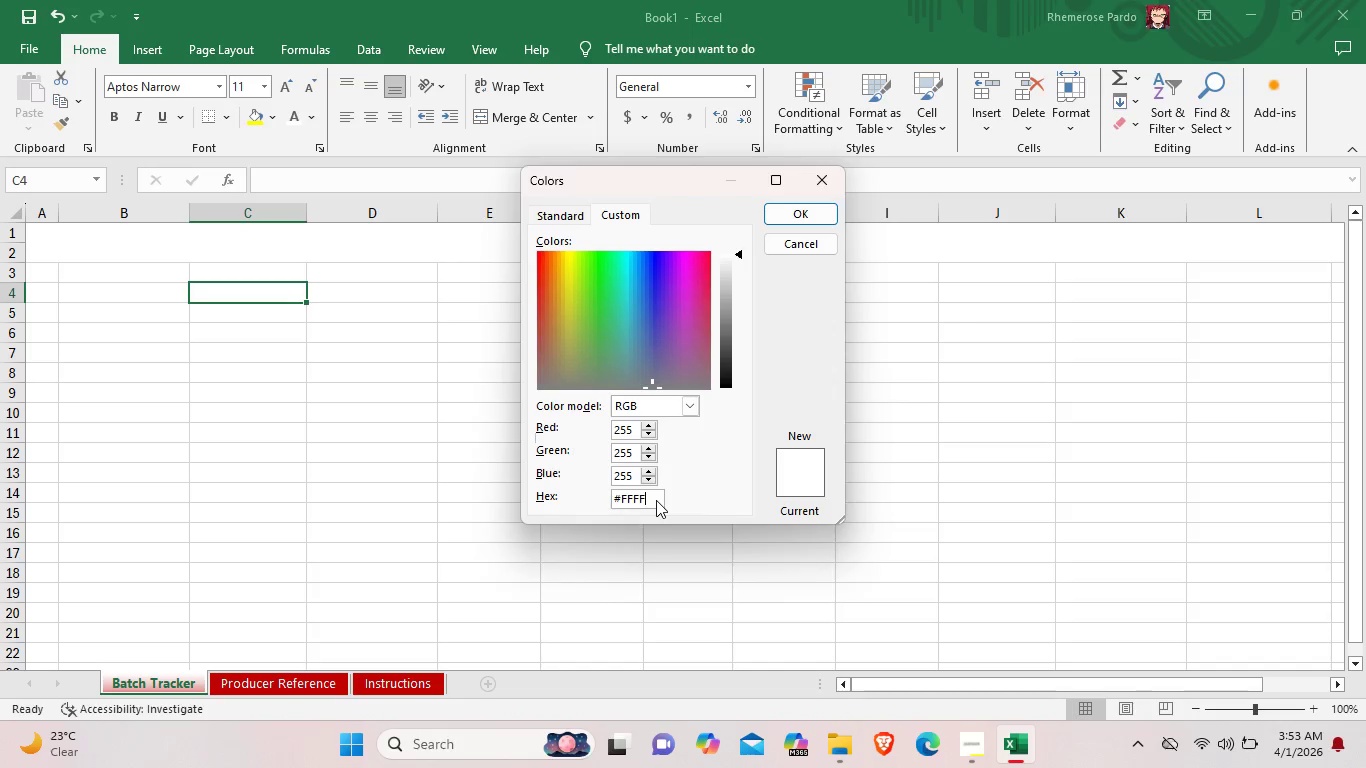 
key(Backspace)
 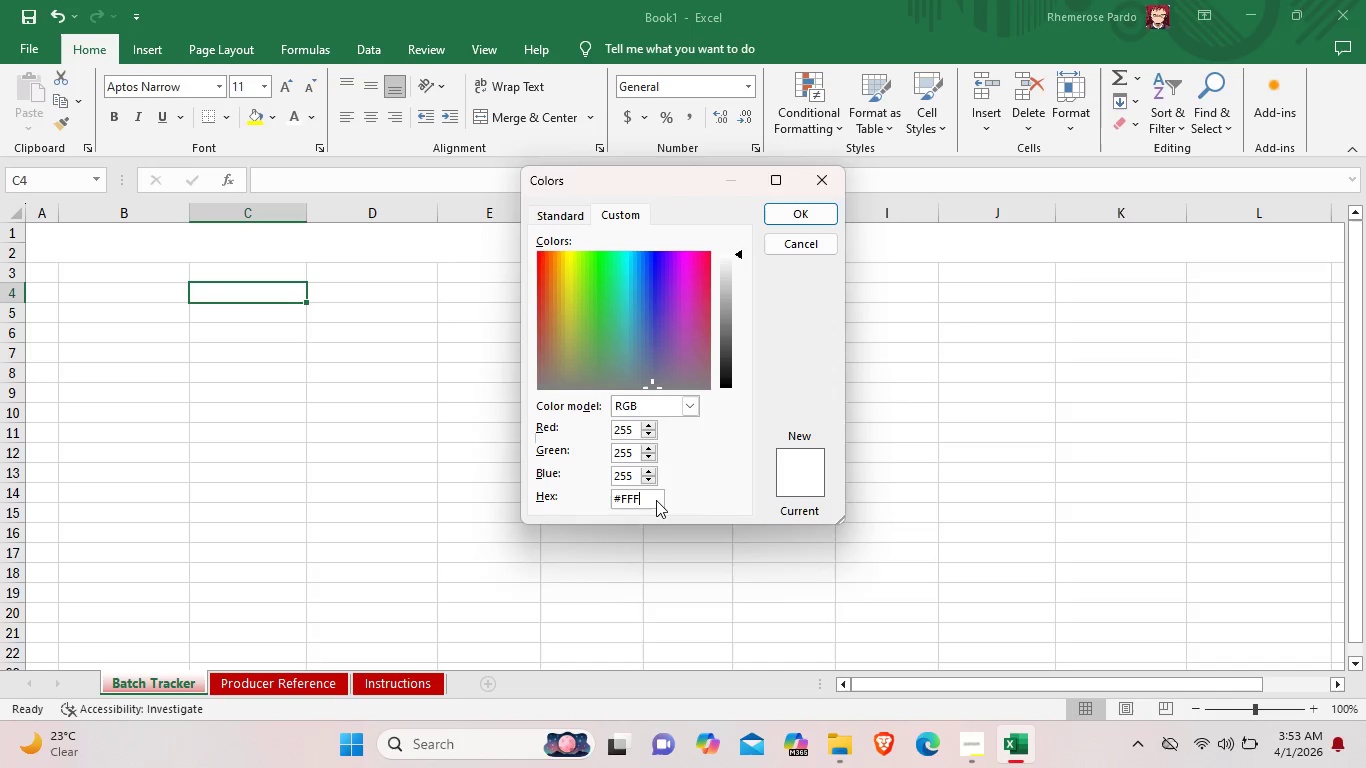 
key(Backspace)
 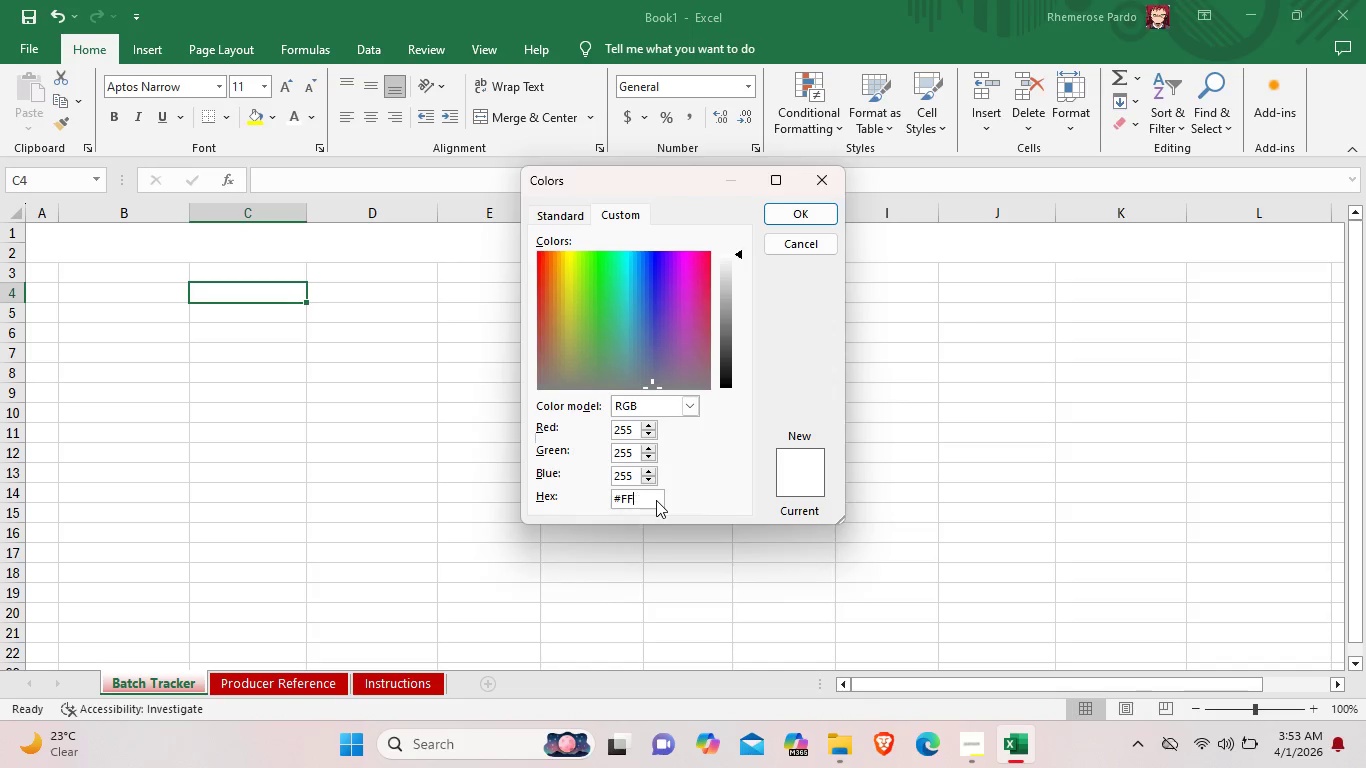 
key(Backspace)
 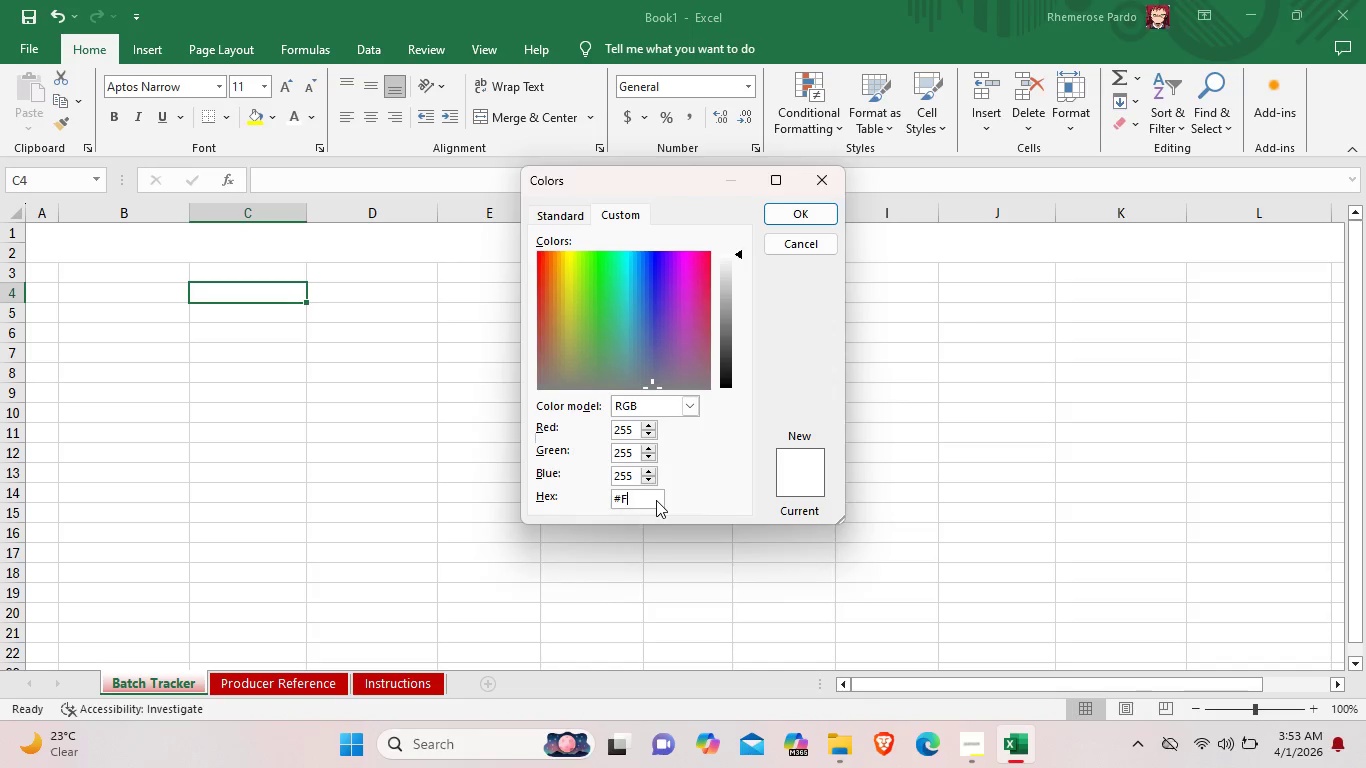 
key(Backspace)
 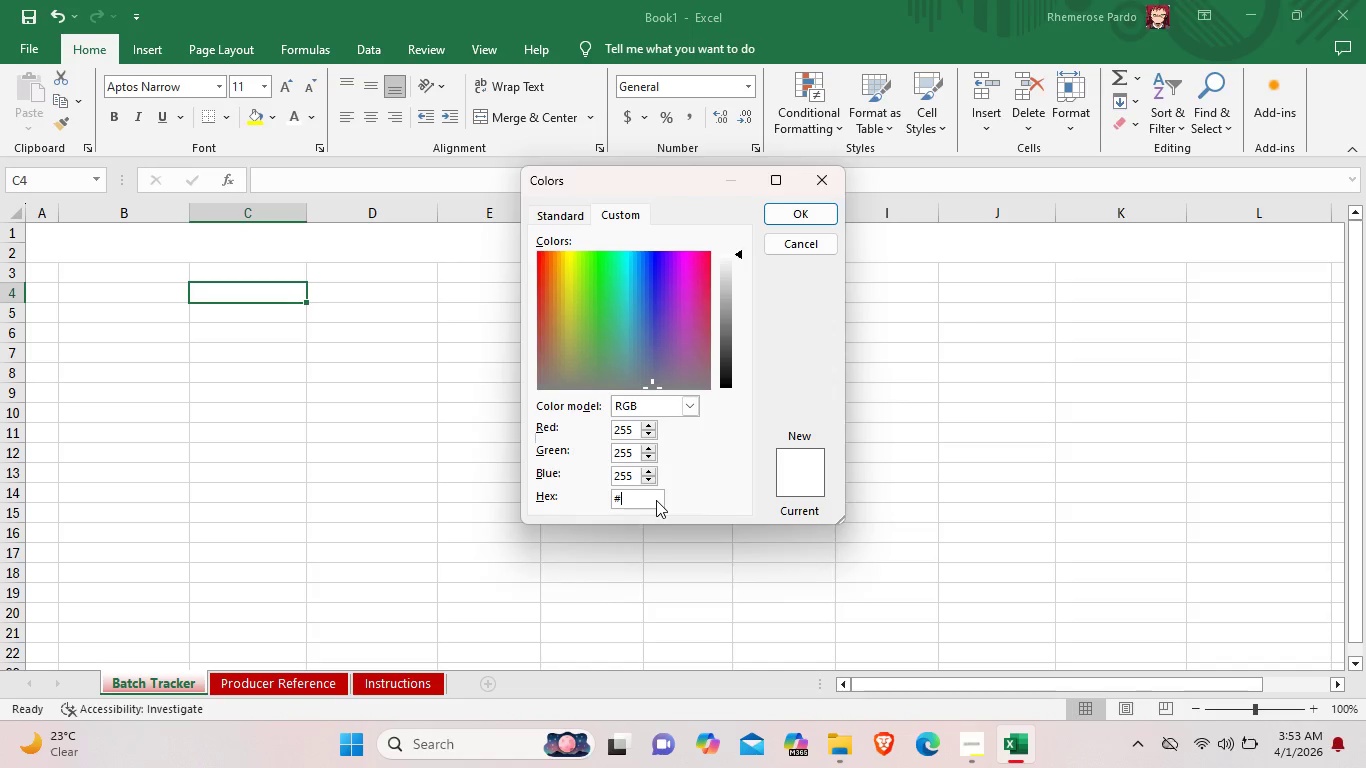 
key(Backspace)
 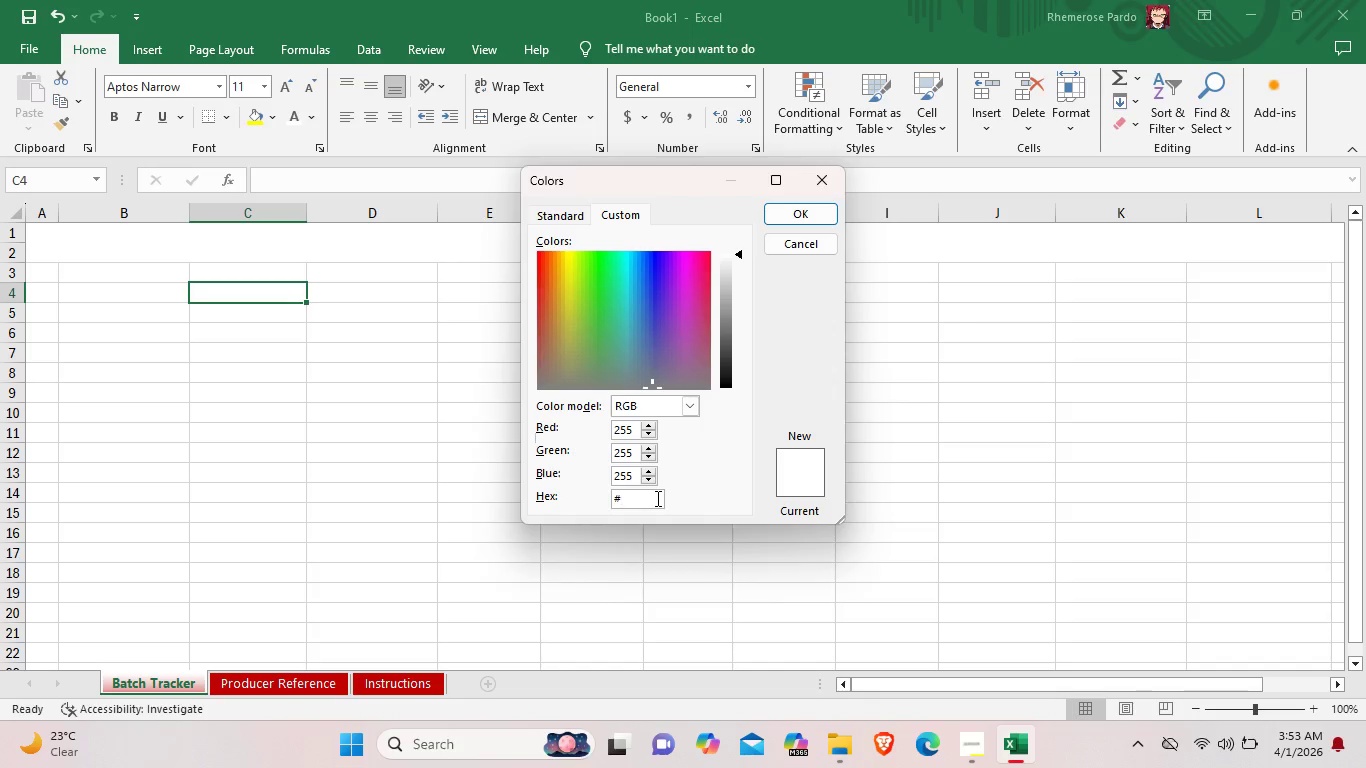 
type(1A1A)
 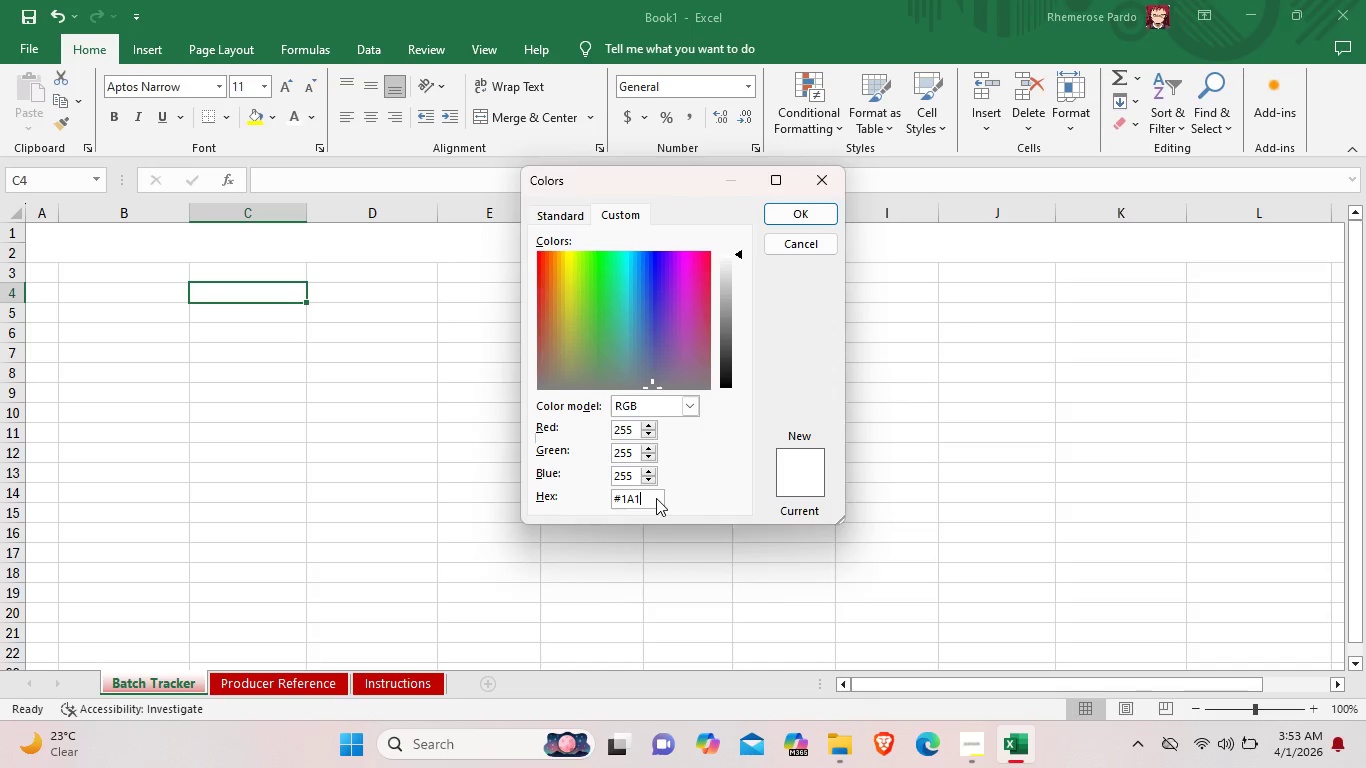 
wait(5.41)
 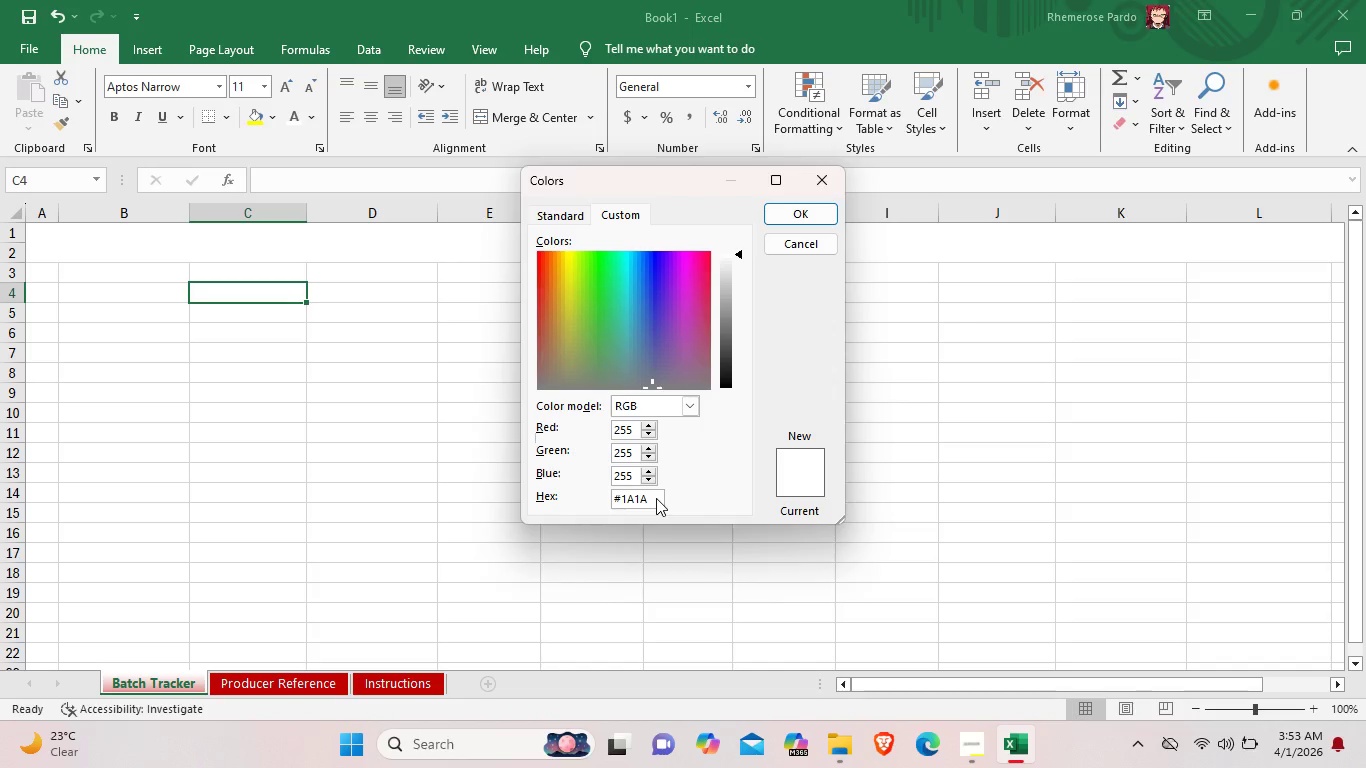 
type(2E)
 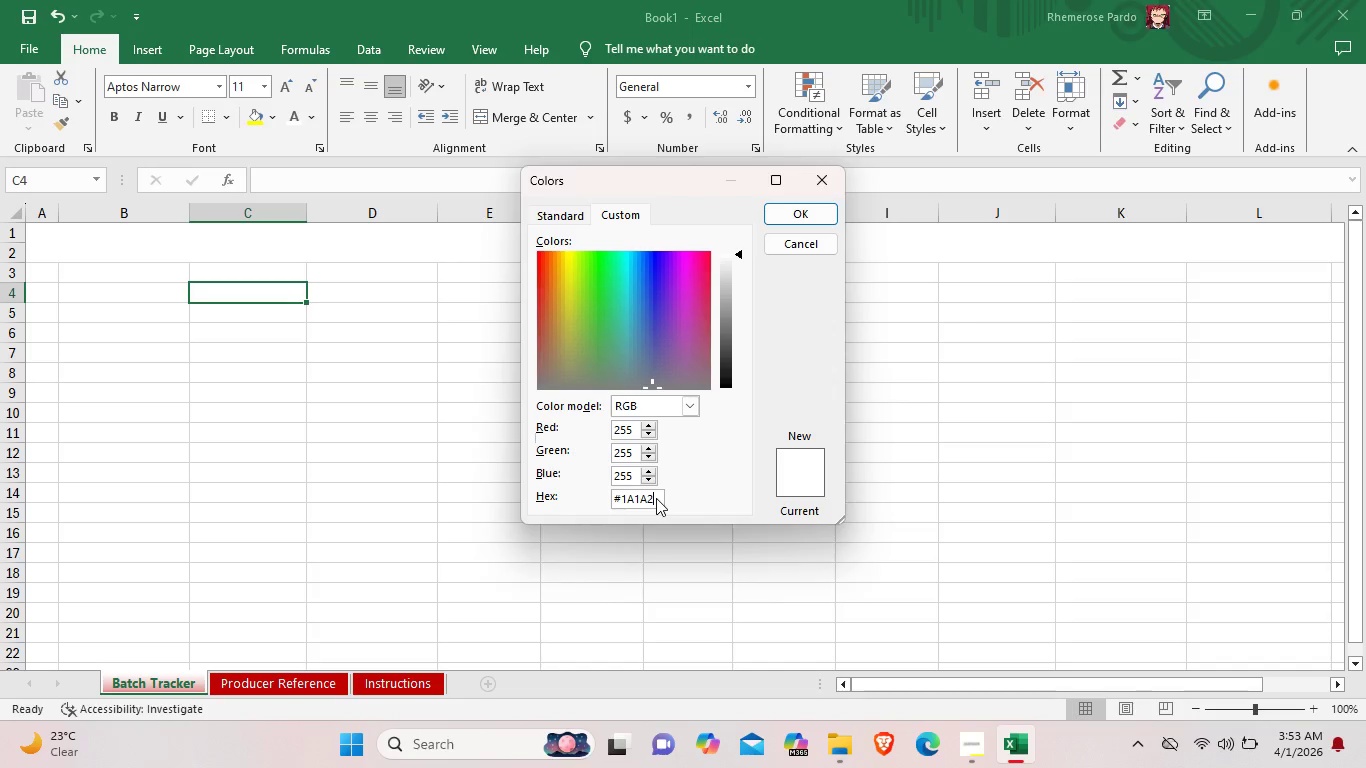 
wait(5.77)
 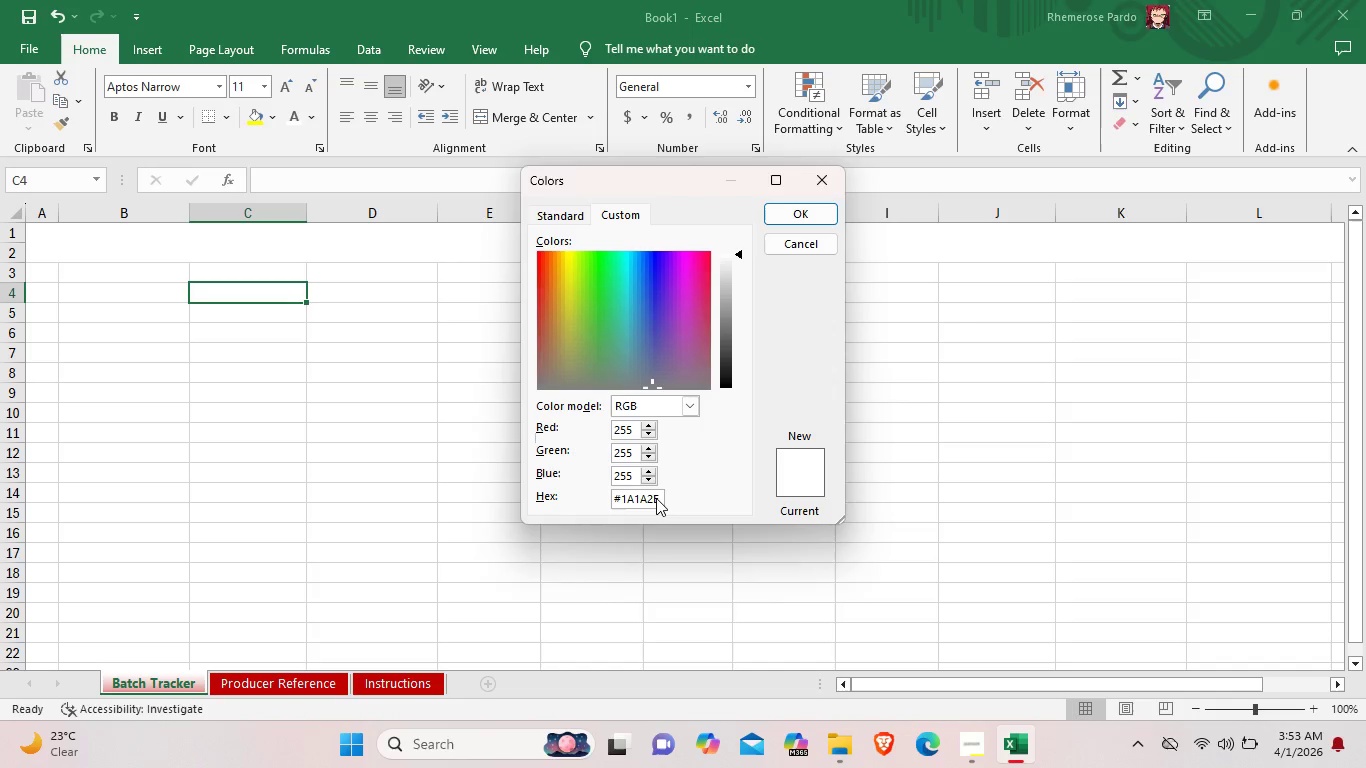 
left_click([703, 523])
 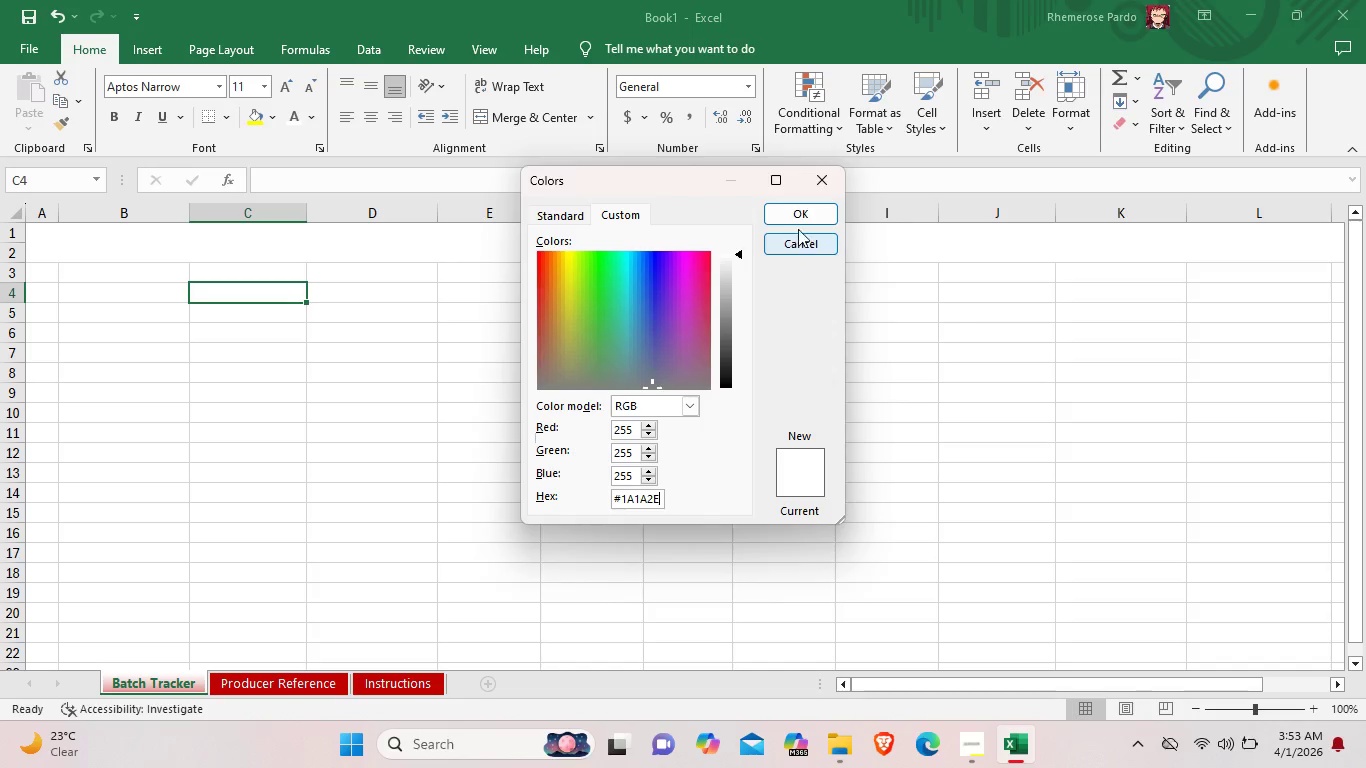 
left_click([798, 216])
 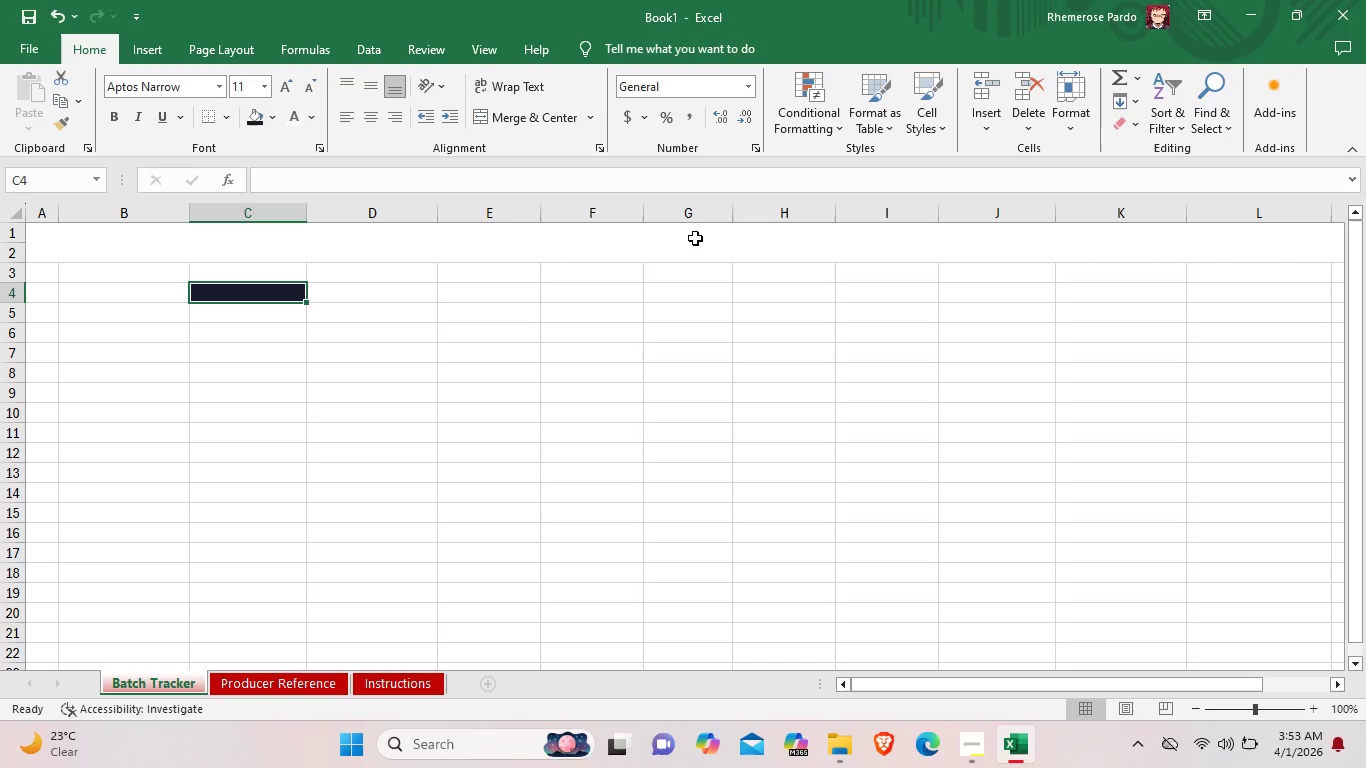 
left_click([678, 246])
 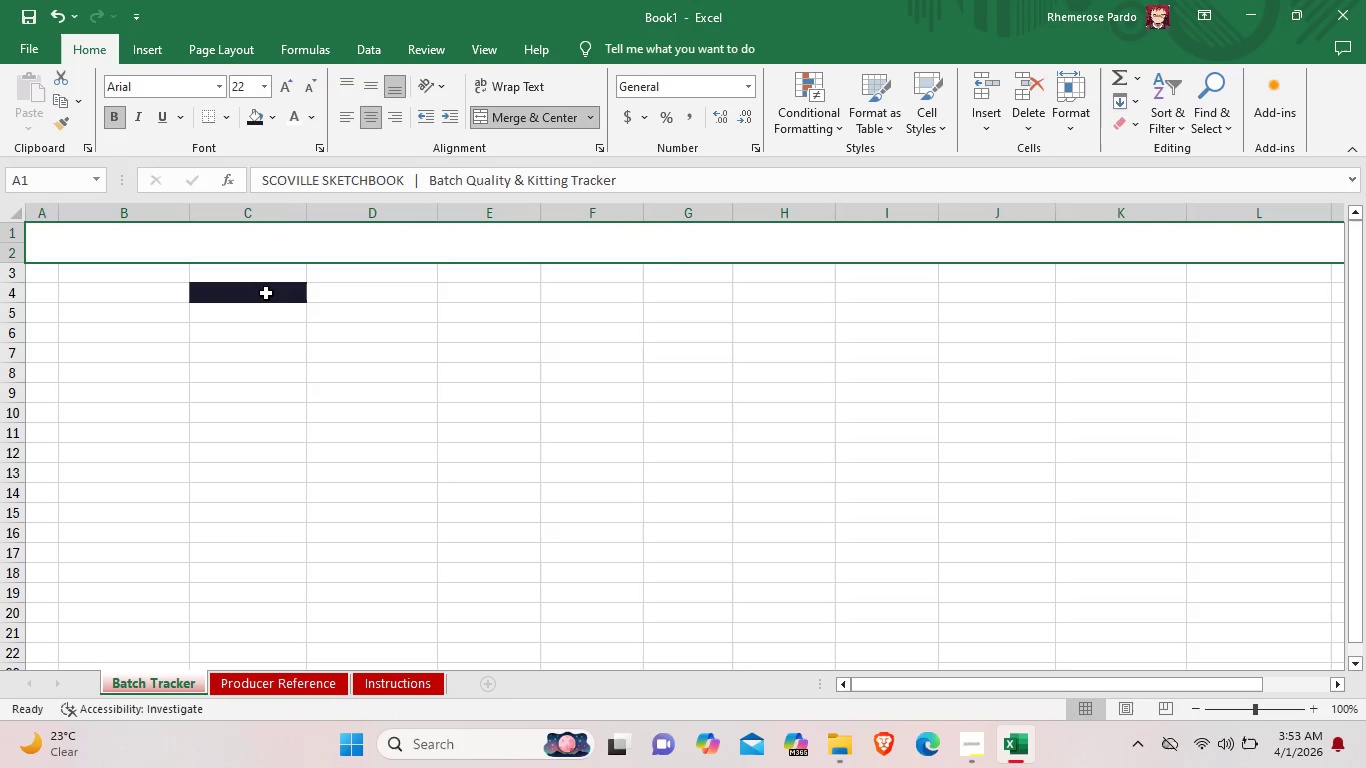 
left_click([263, 294])
 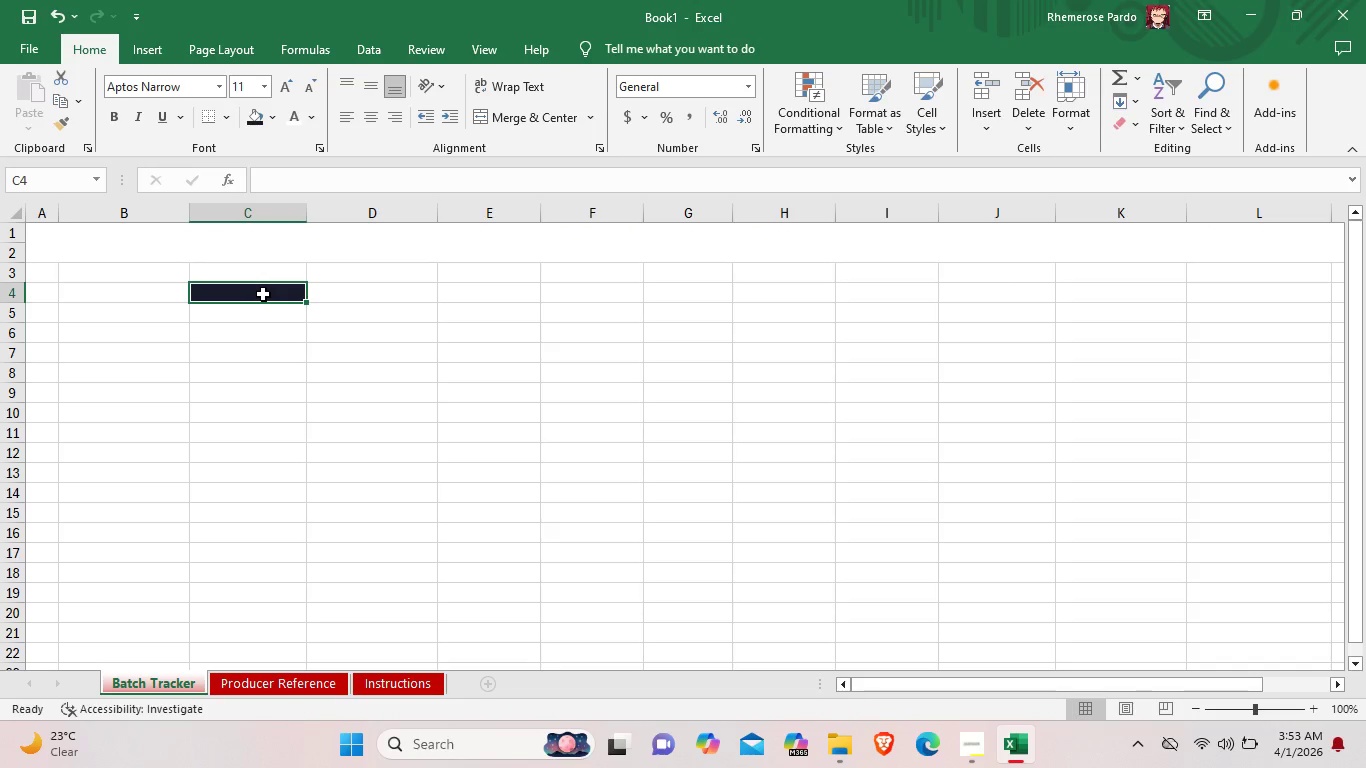 
right_click([263, 294])
 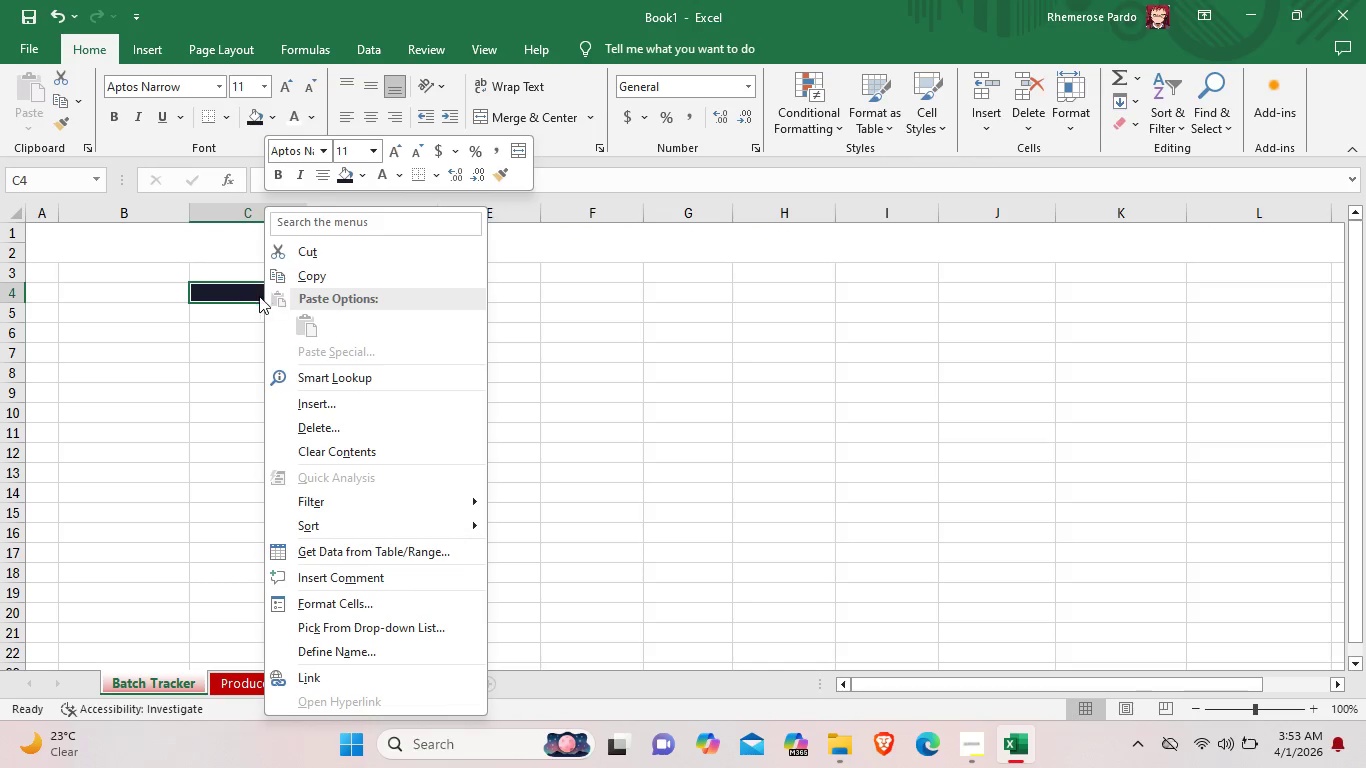 
left_click([253, 296])
 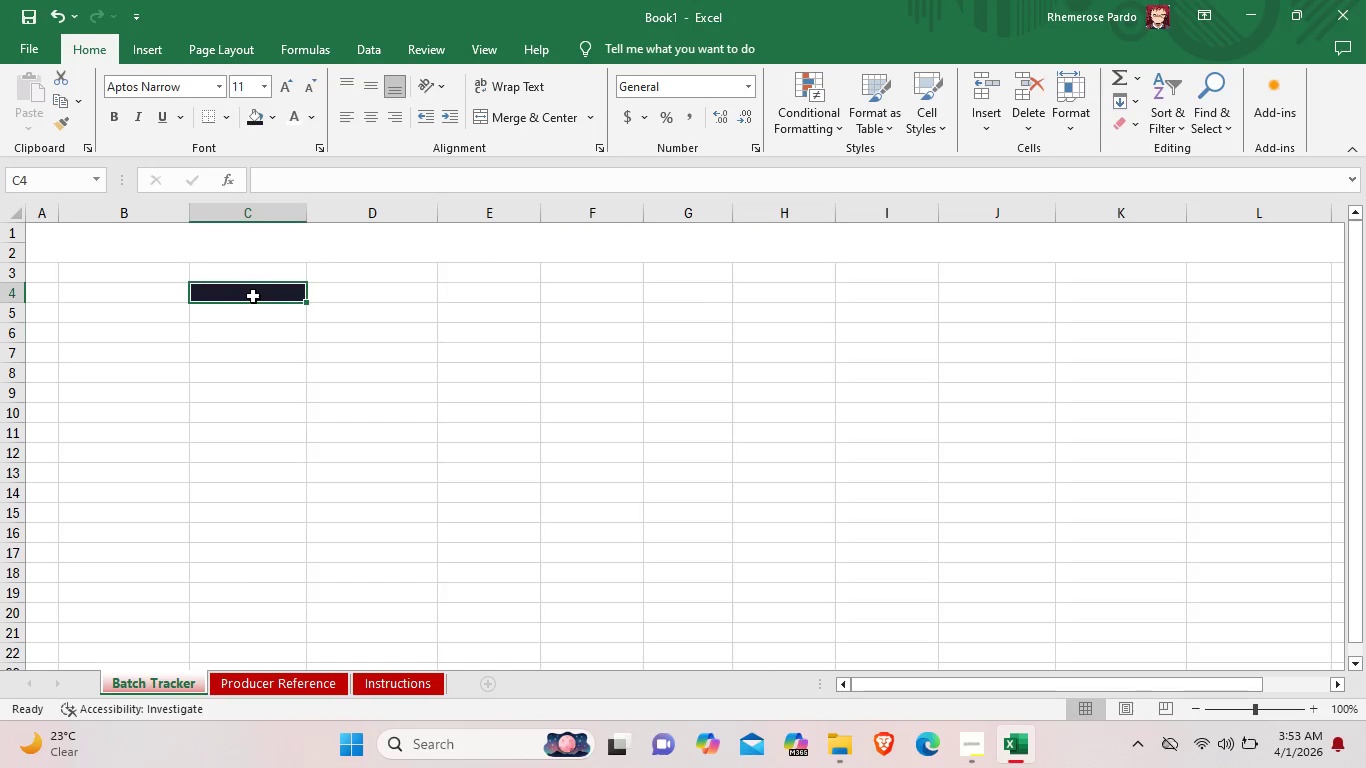 
key(Backspace)
 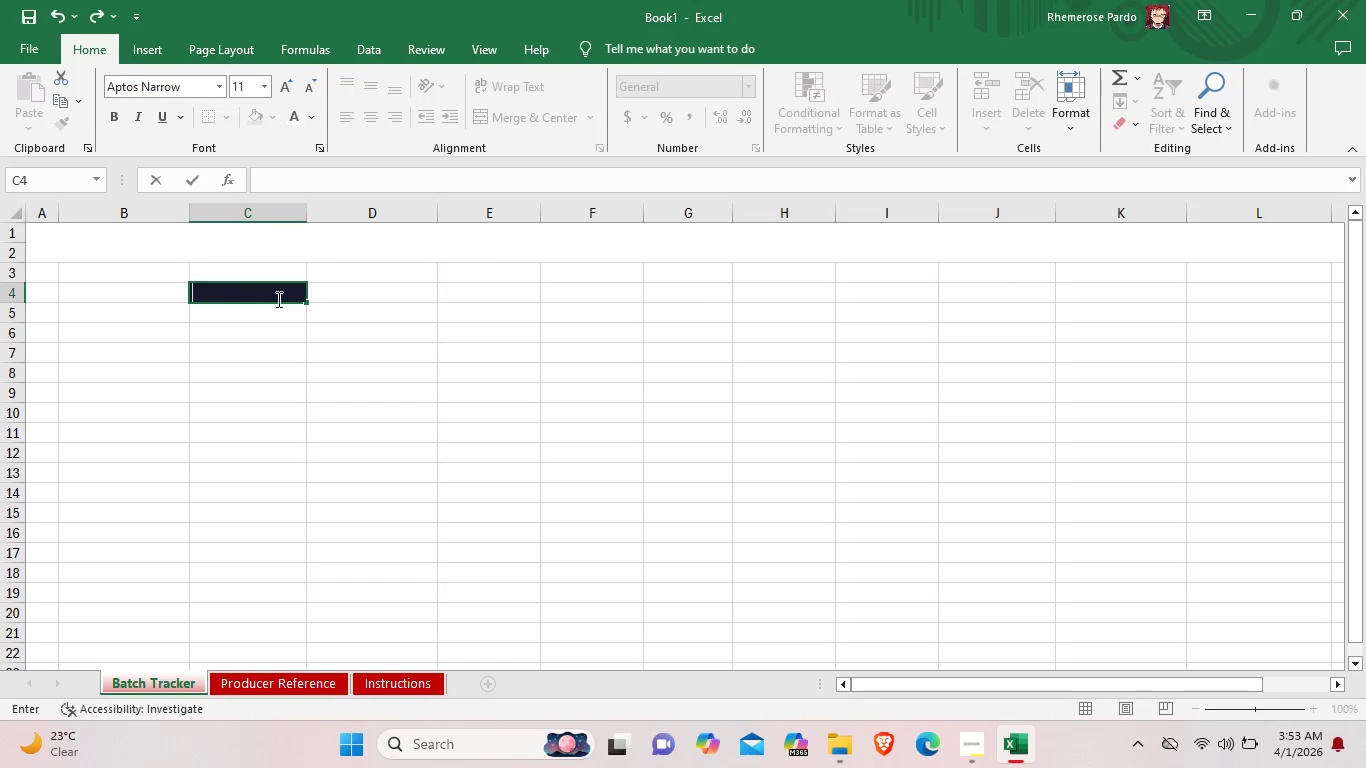 
left_click([384, 294])
 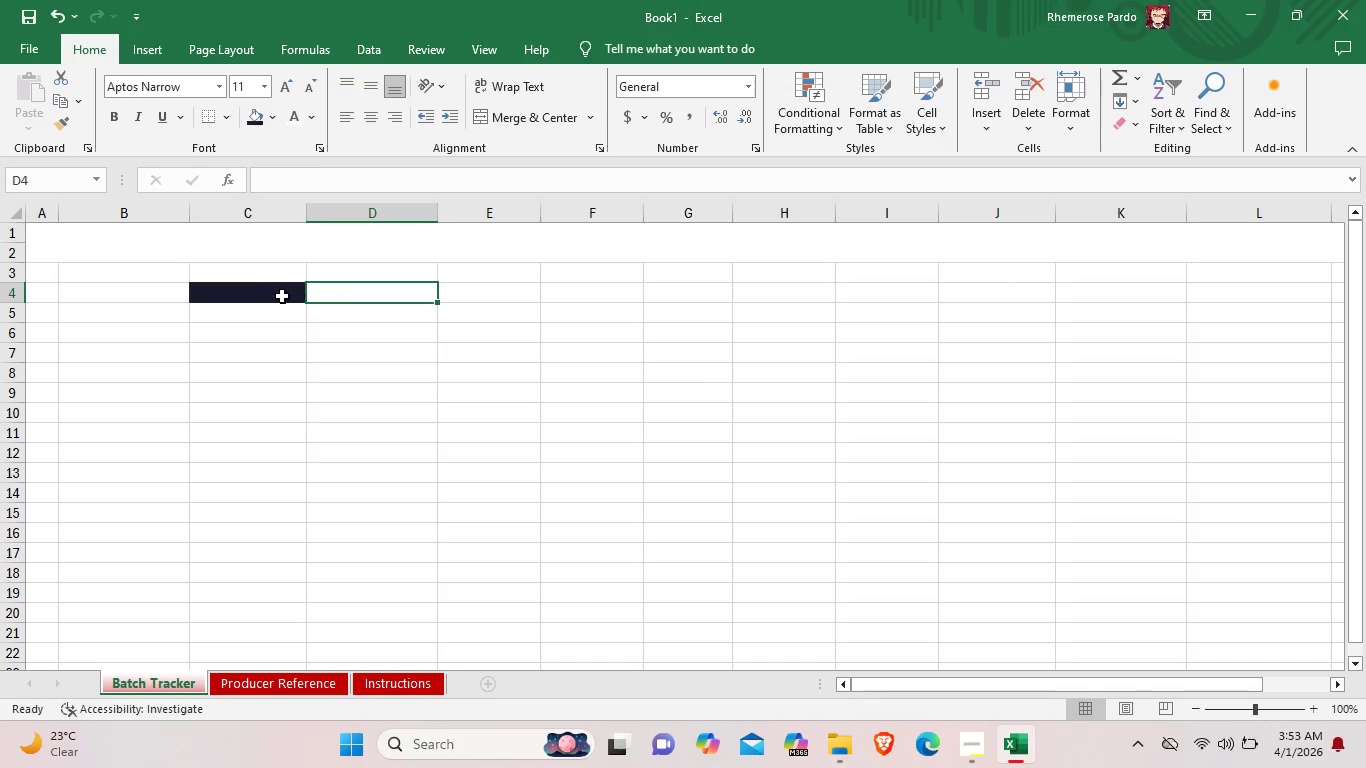 
left_click([282, 296])
 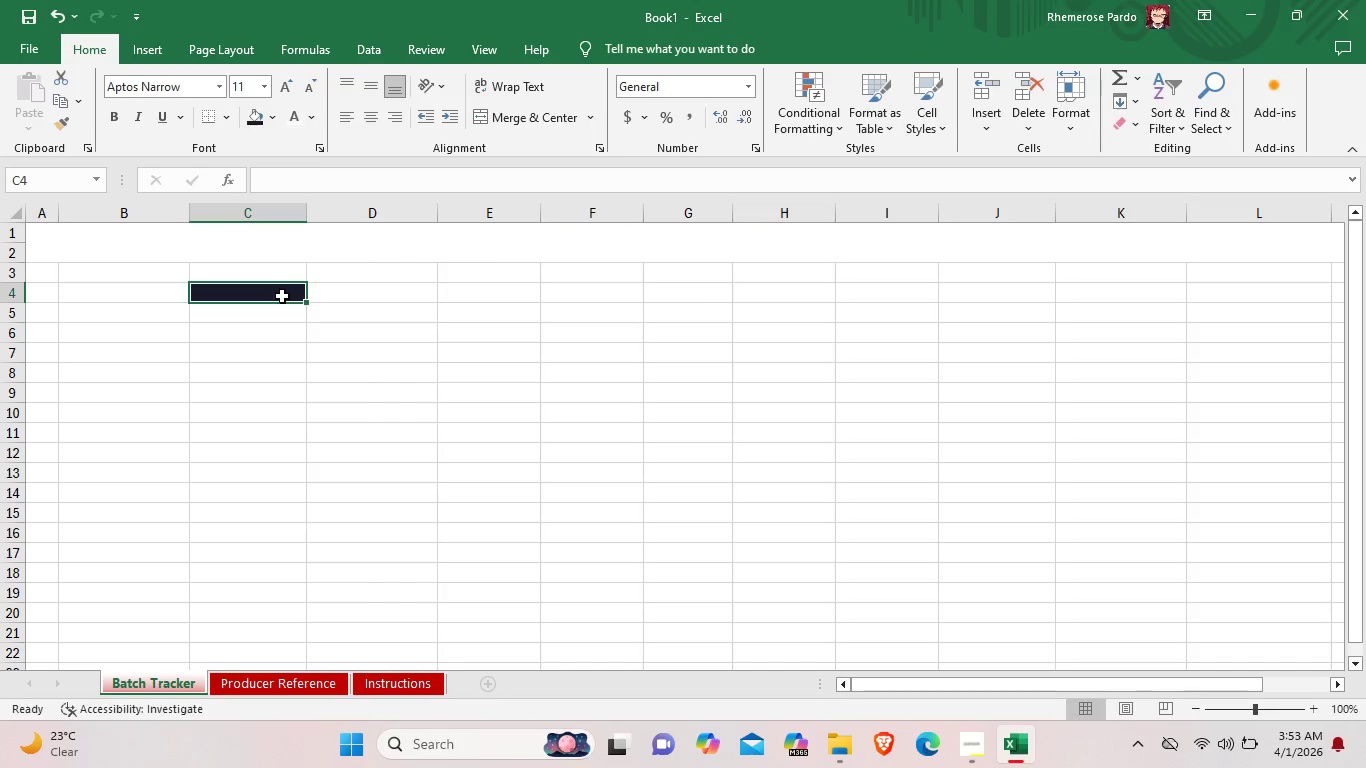 
key(Backspace)
 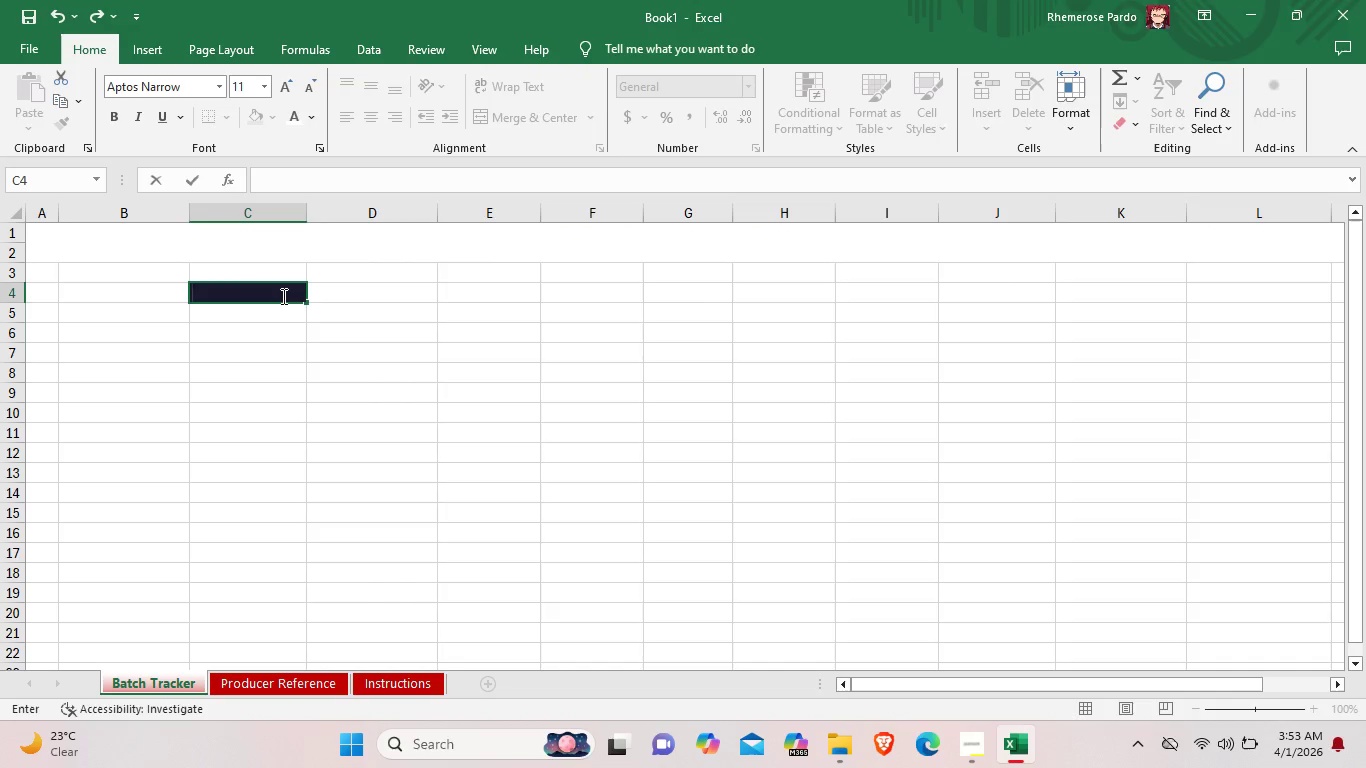 
key(Backspace)
 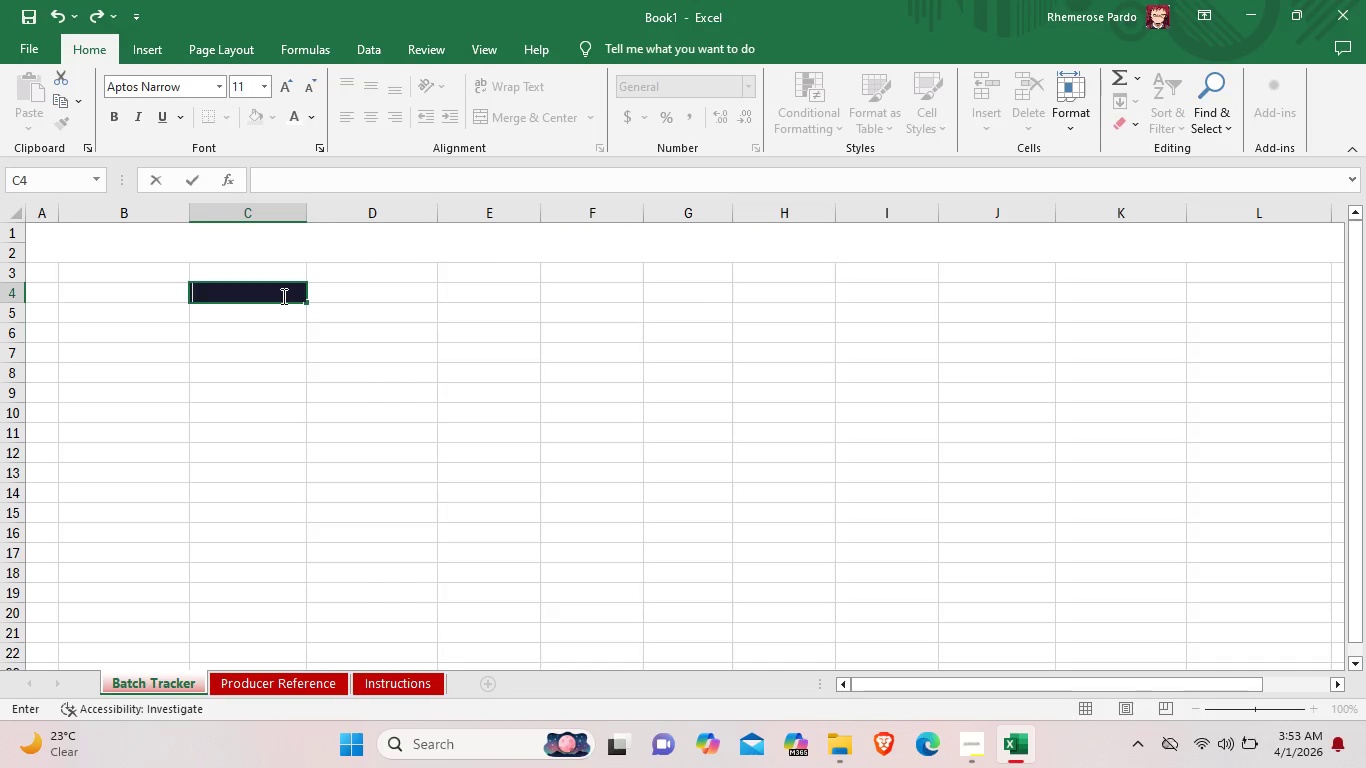 
left_click([282, 296])
 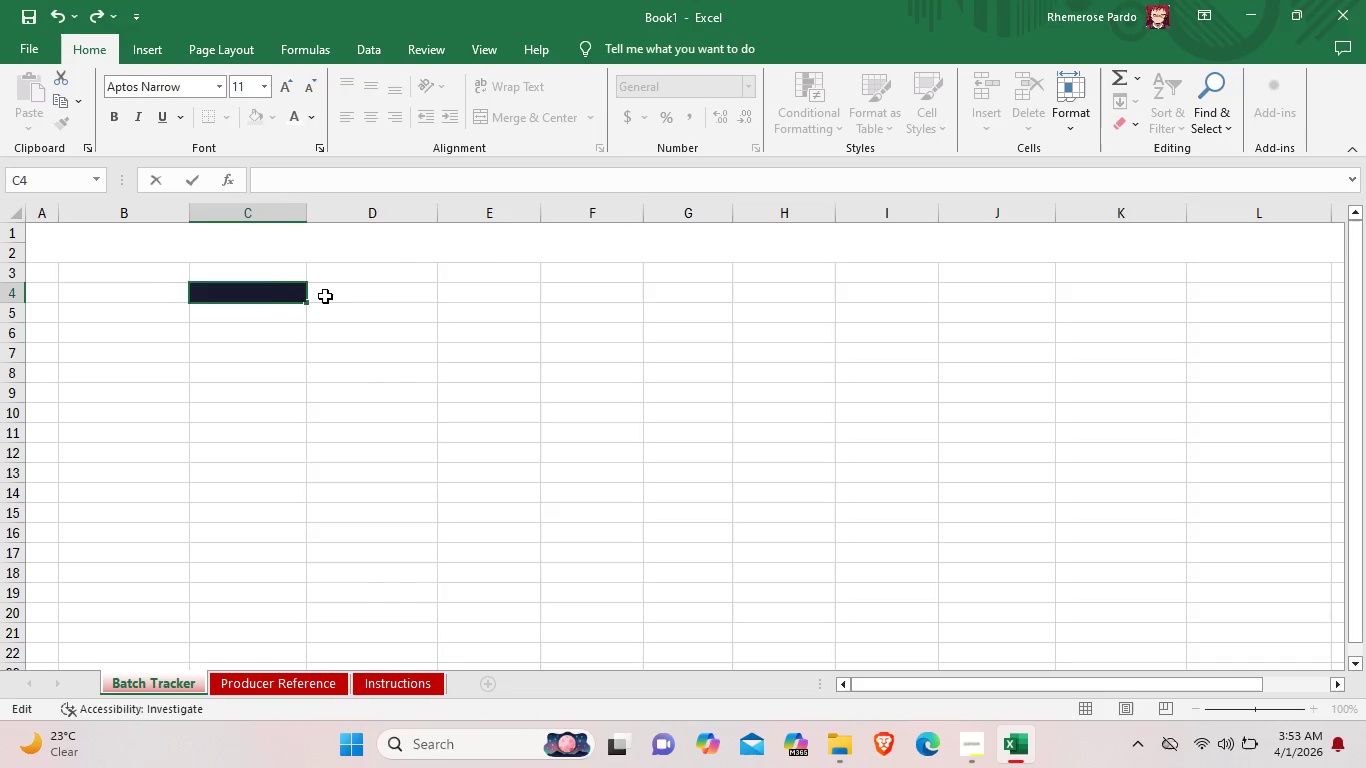 
double_click([325, 296])
 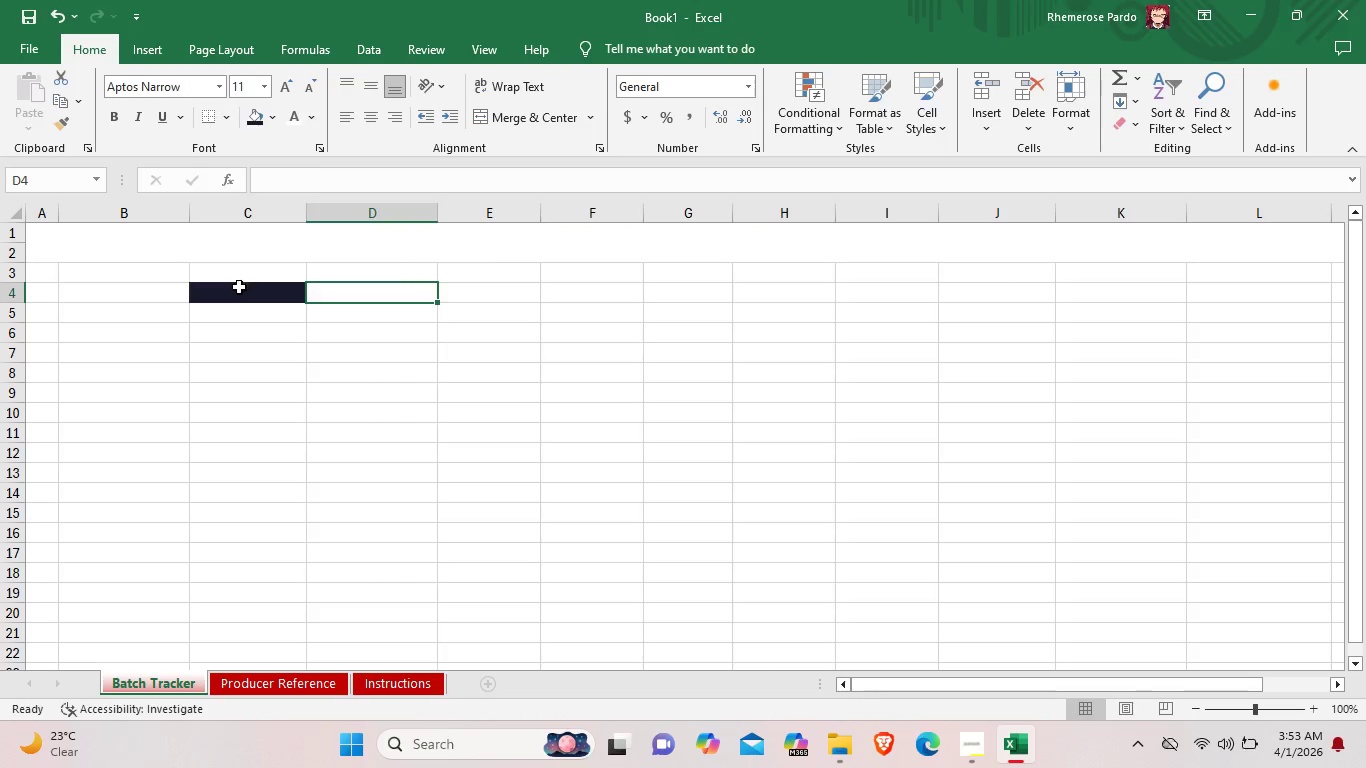 
left_click([239, 287])
 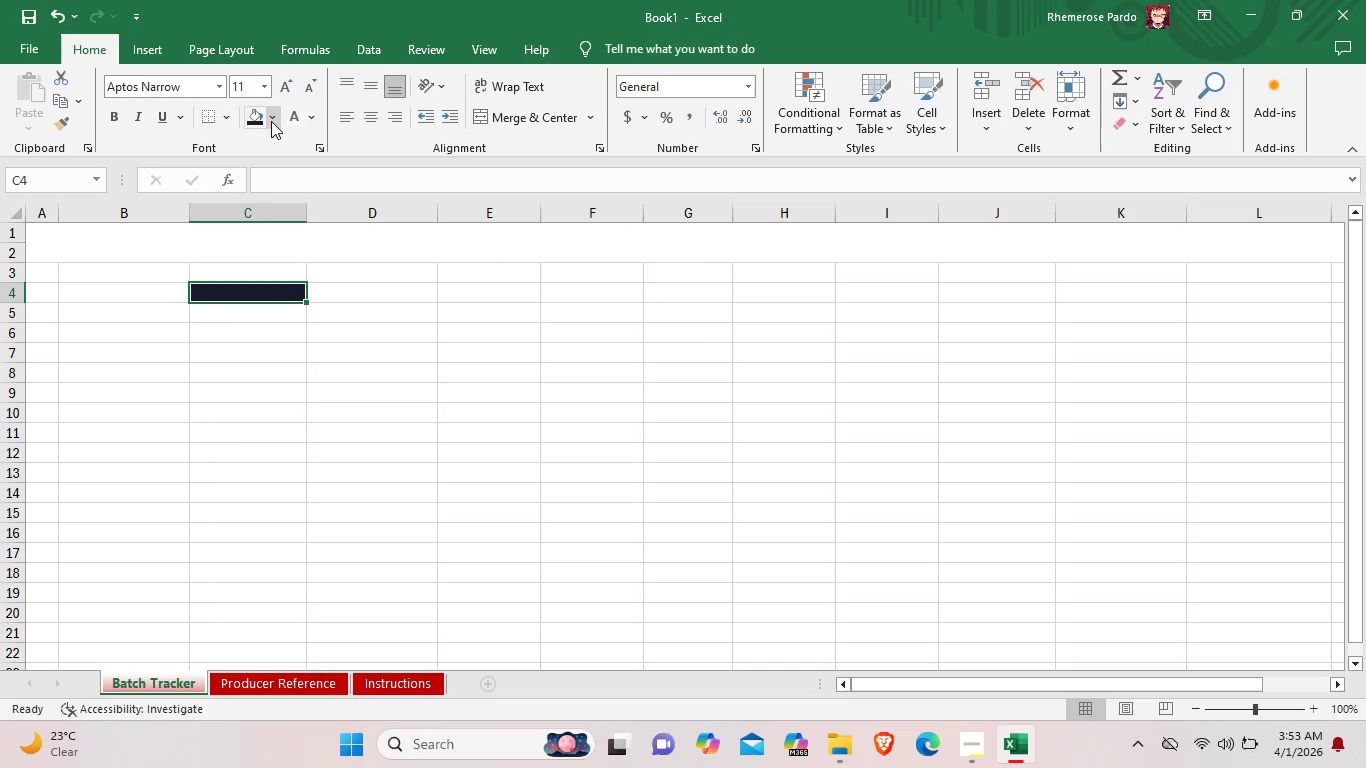 
left_click([271, 121])
 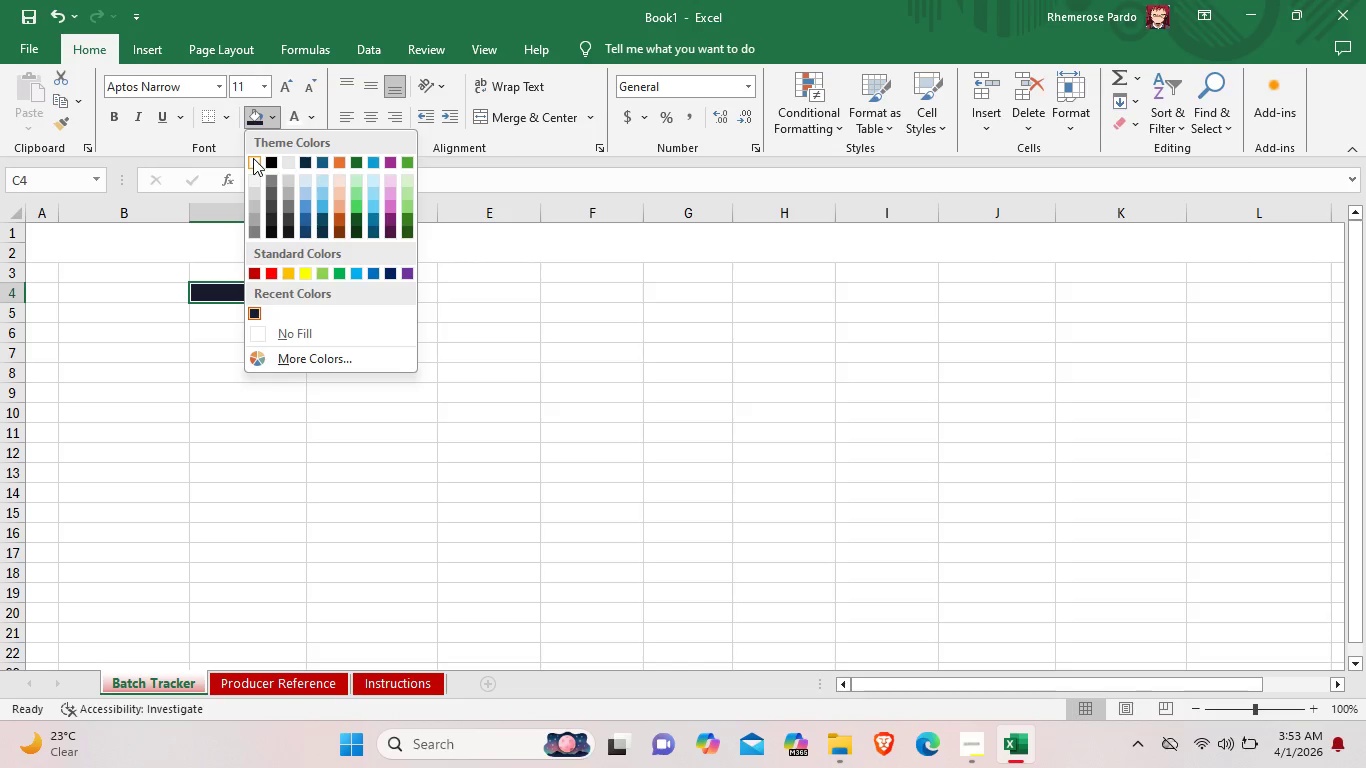 
left_click([253, 159])
 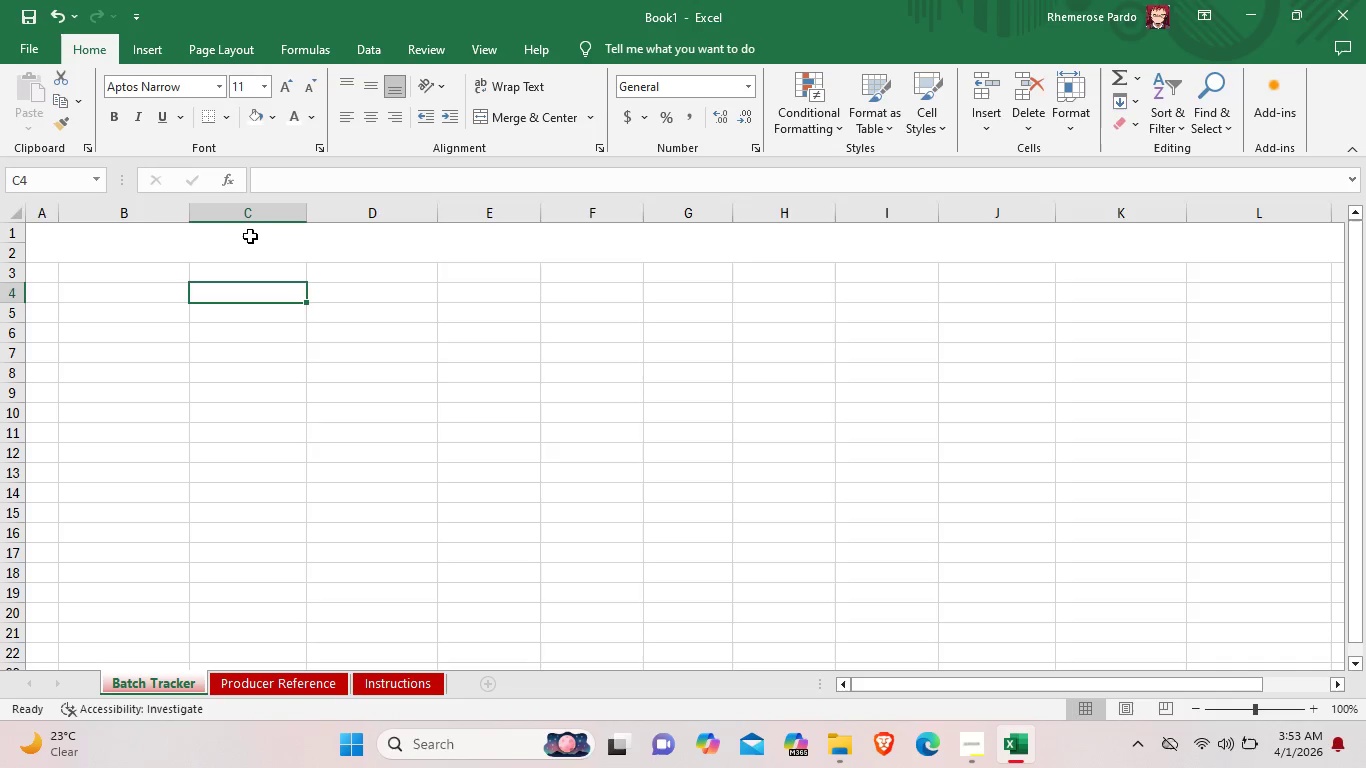 
left_click([251, 237])
 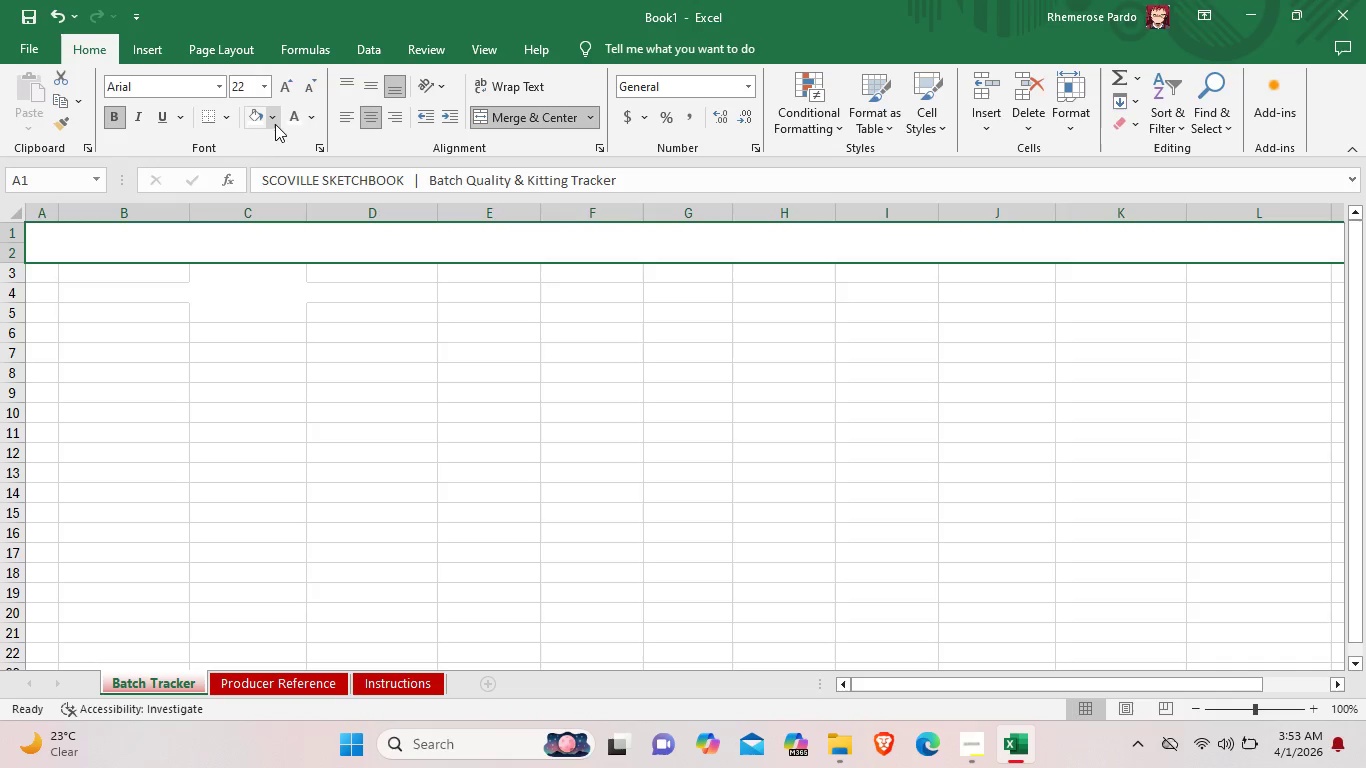 
left_click([275, 123])
 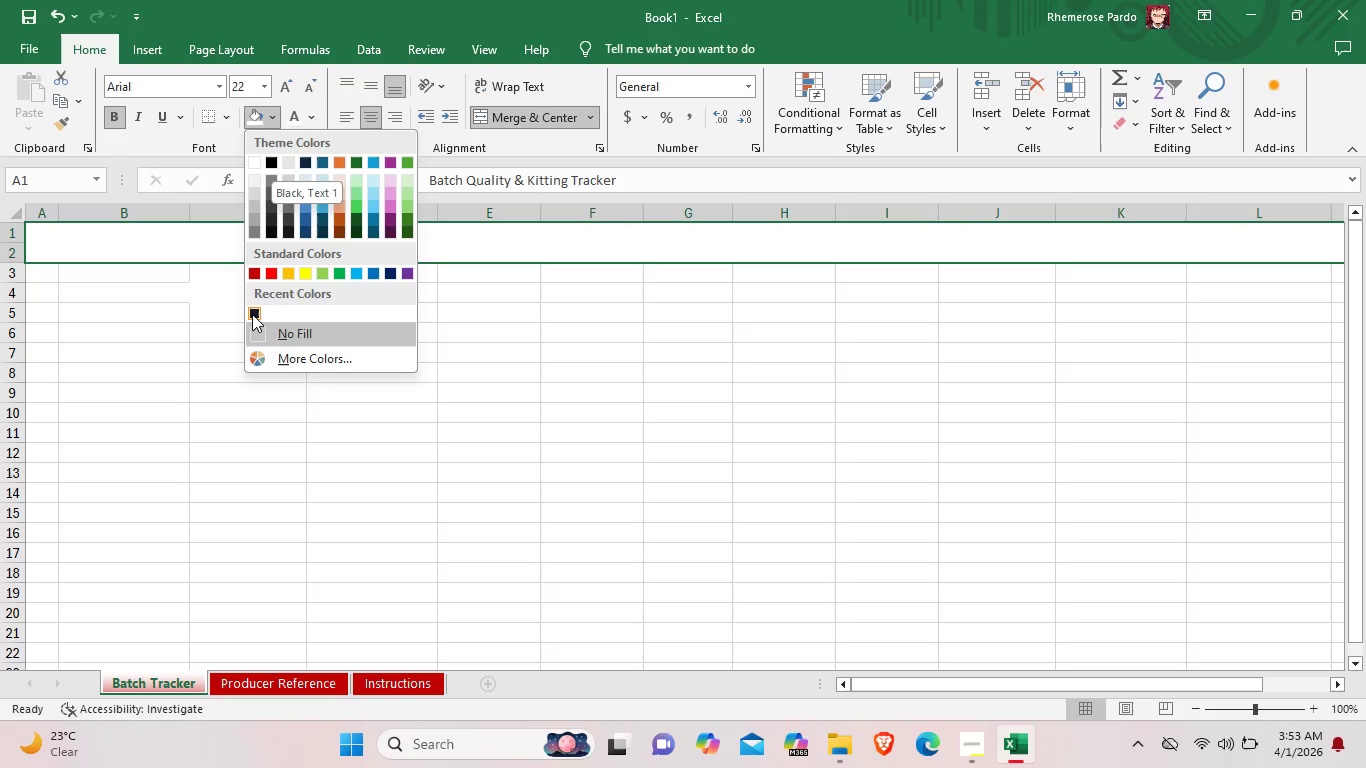 
left_click([252, 314])
 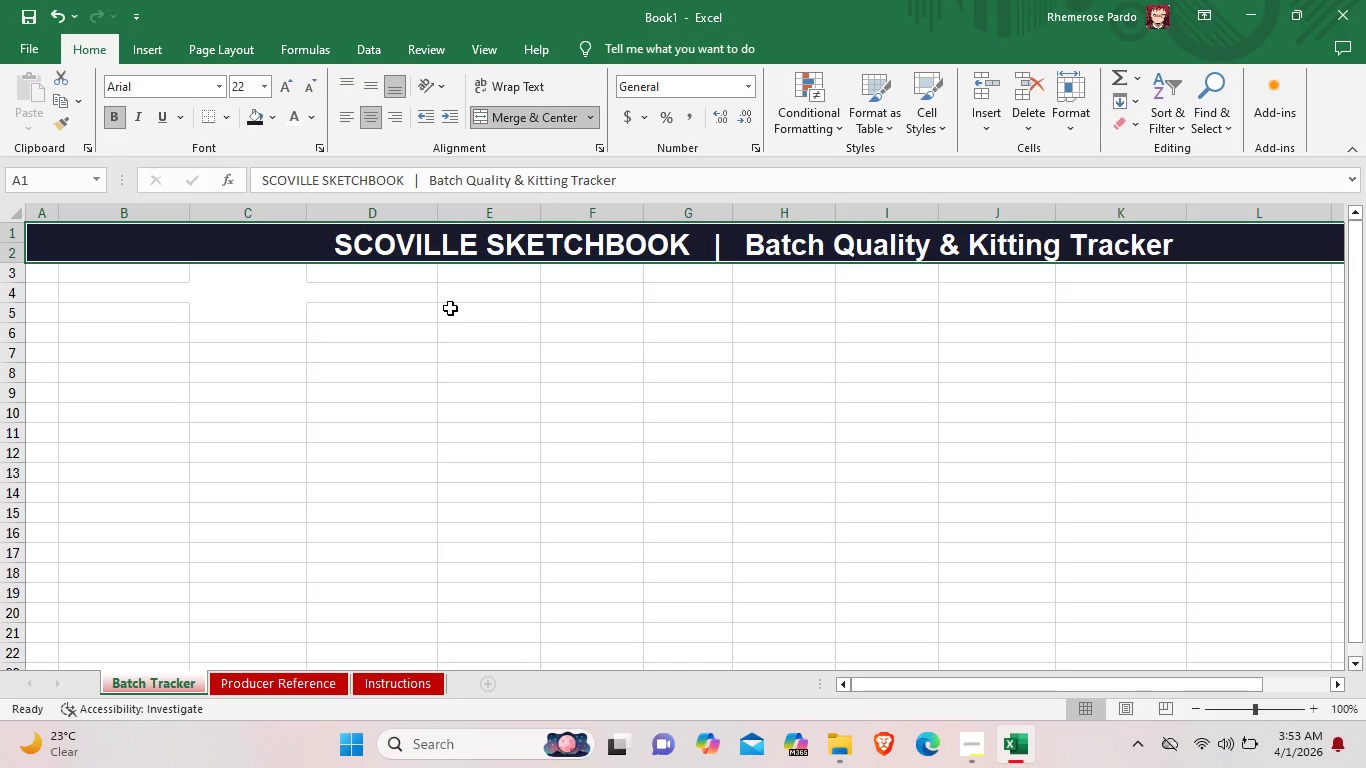 
double_click([621, 245])
 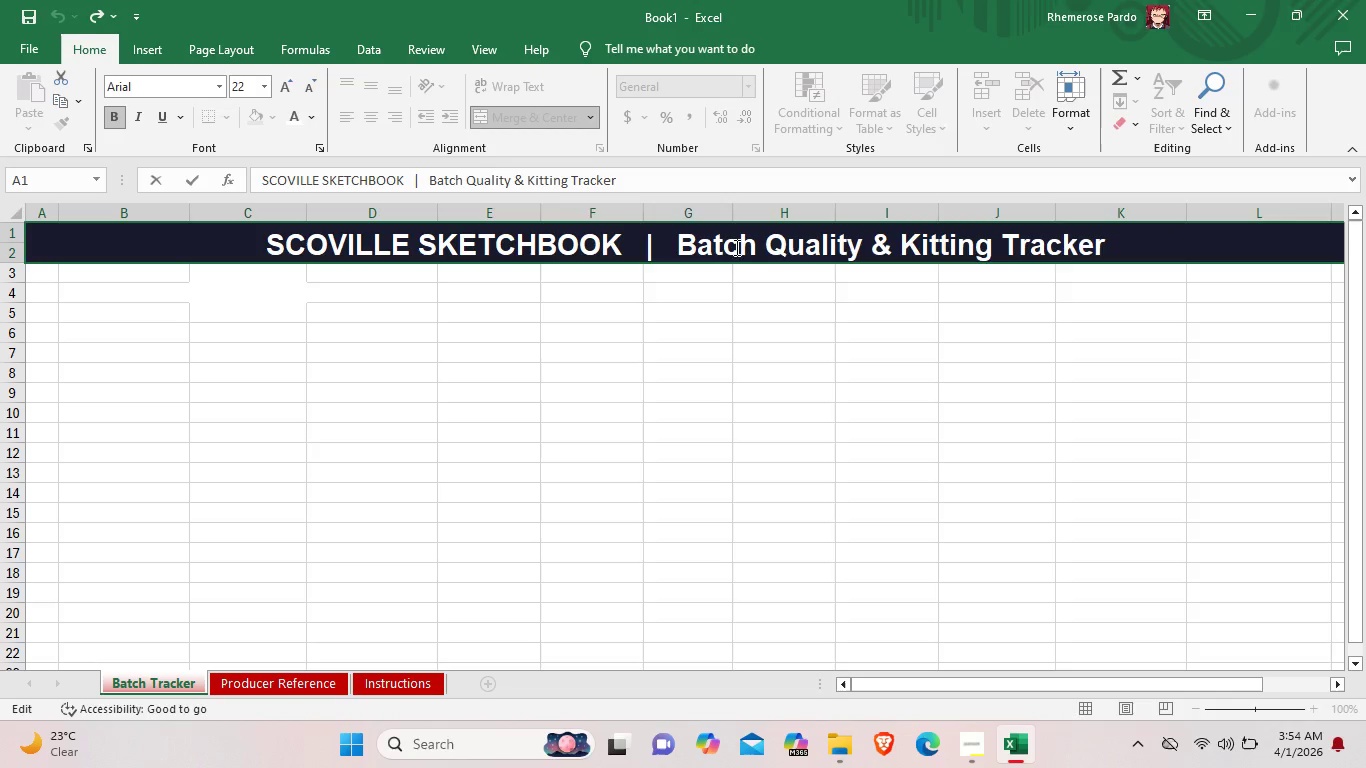 
left_click([738, 247])
 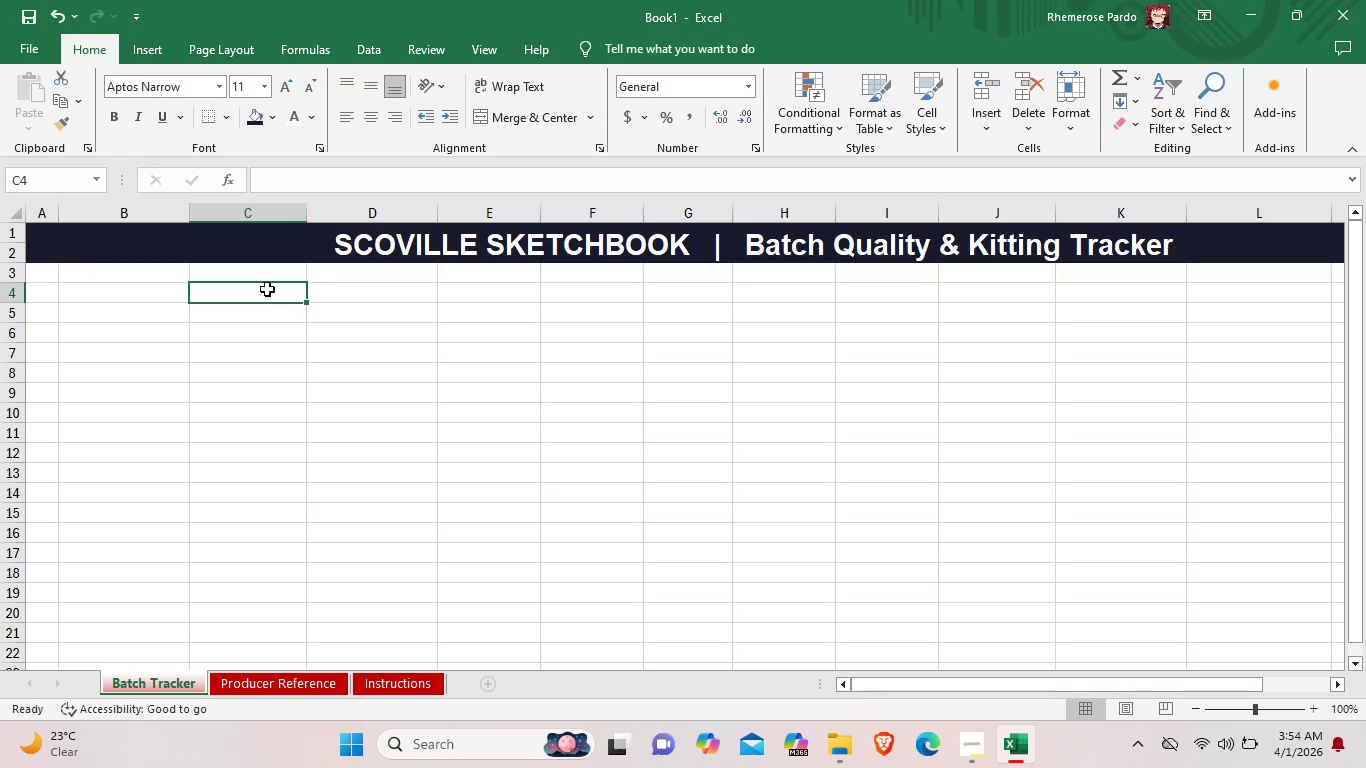 
left_click([234, 278])
 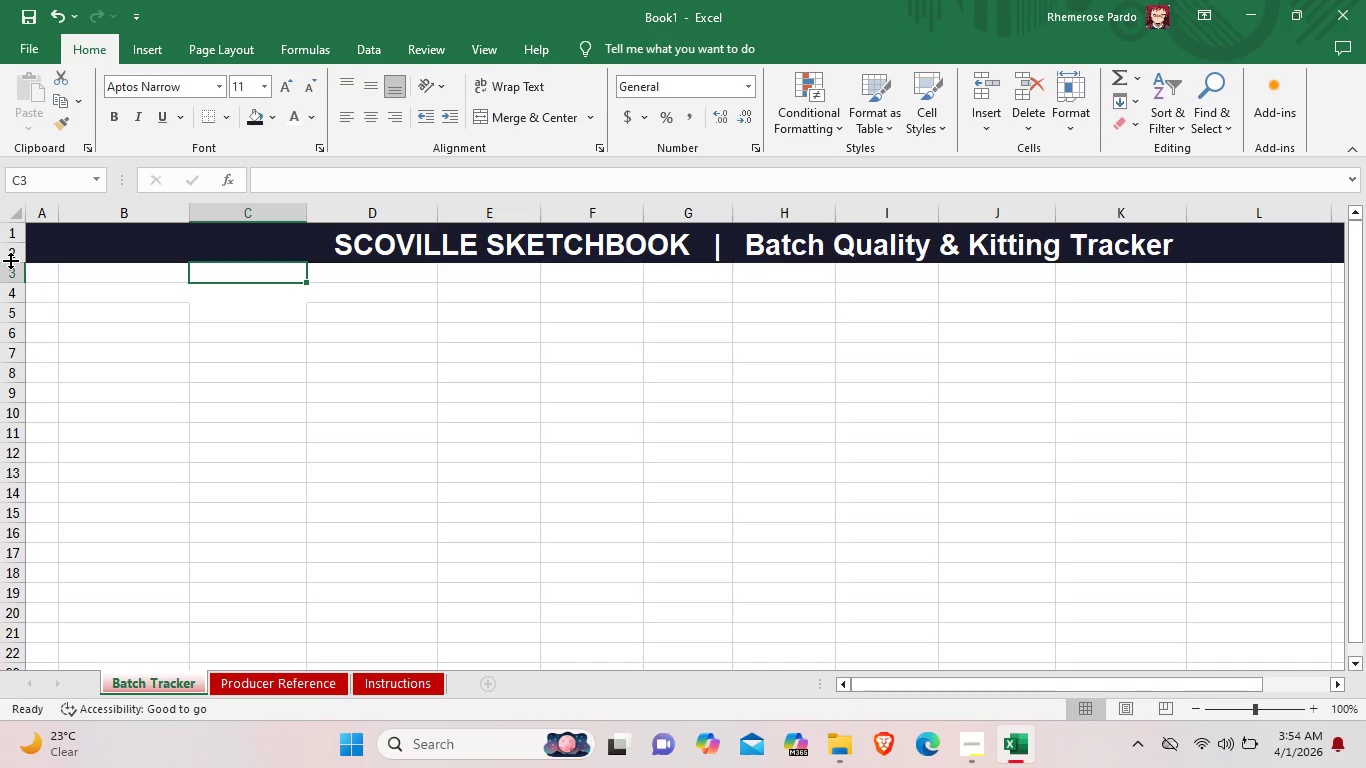 
wait(24.95)
 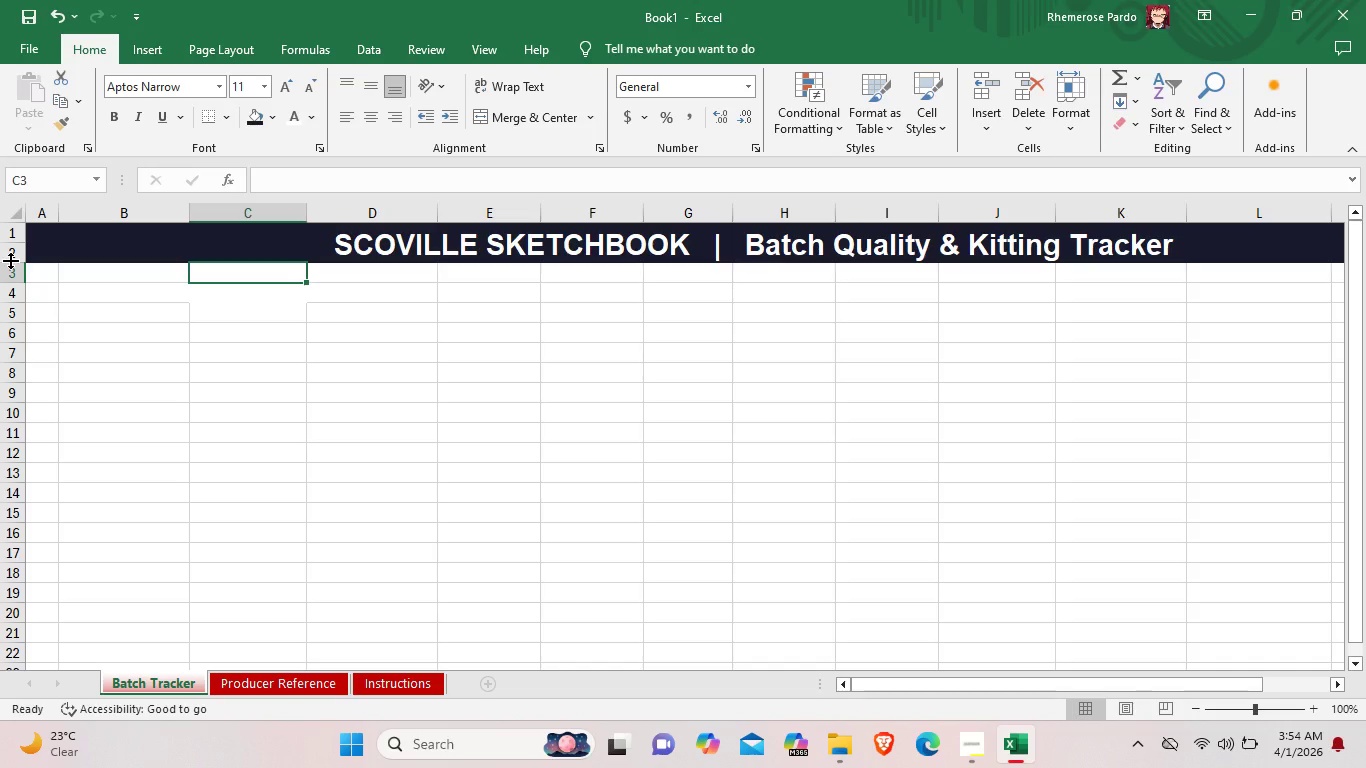 
left_click_drag(start_coordinate=[9, 264], to_coordinate=[14, 308])
 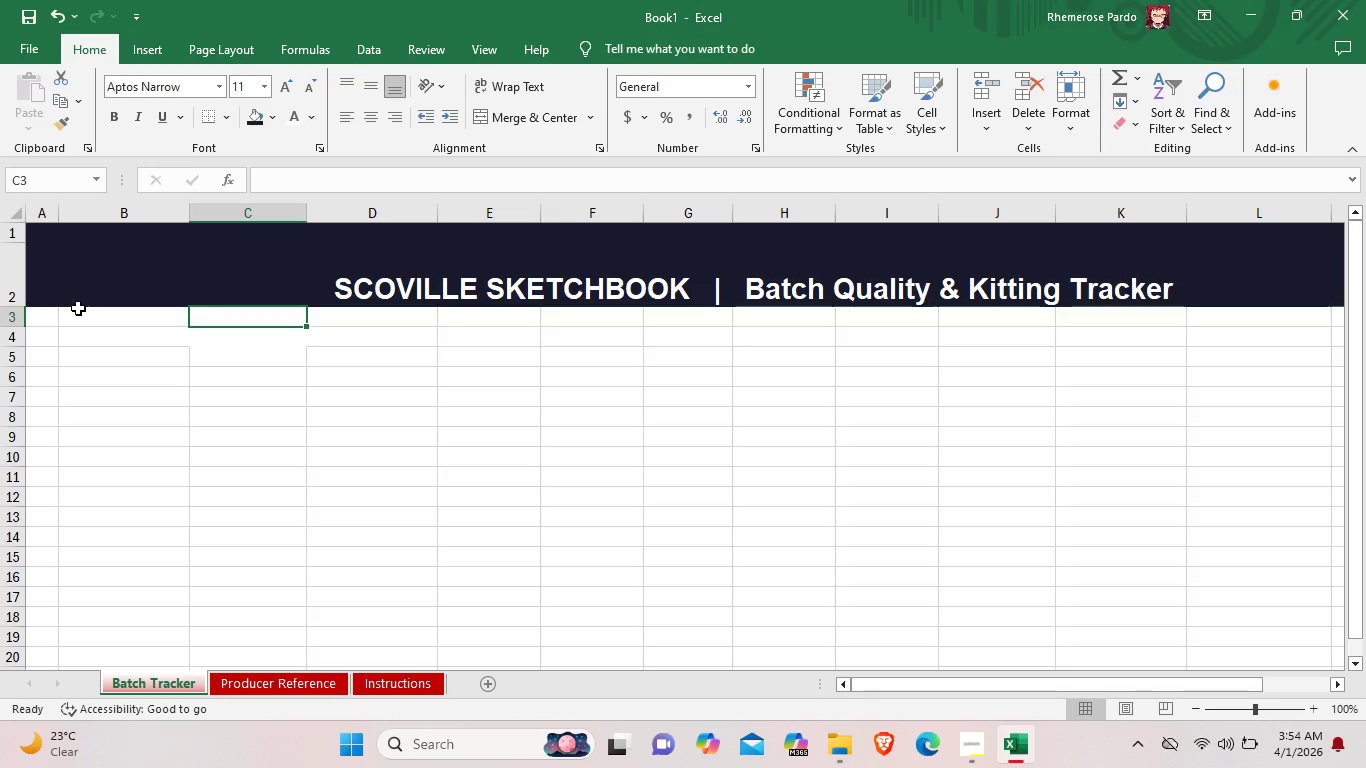 
left_click([79, 317])
 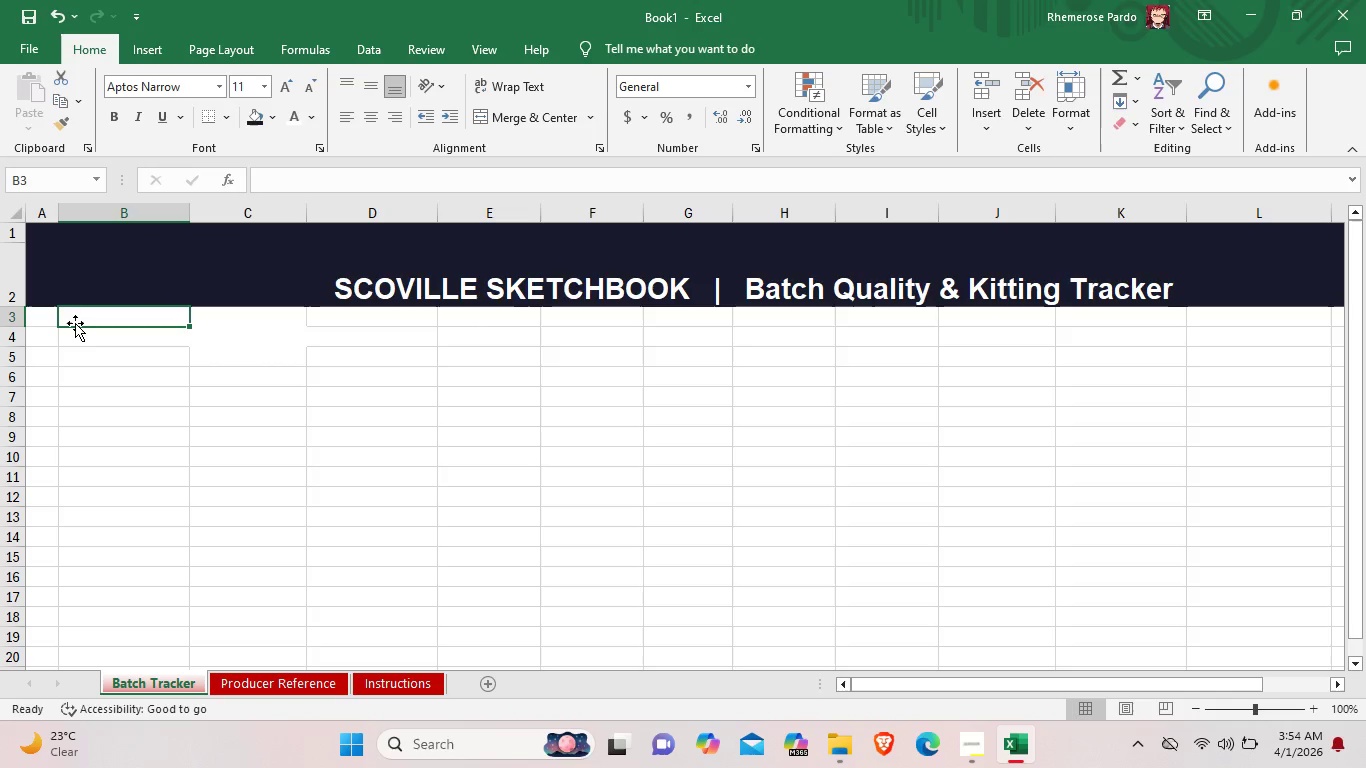 
wait(10.38)
 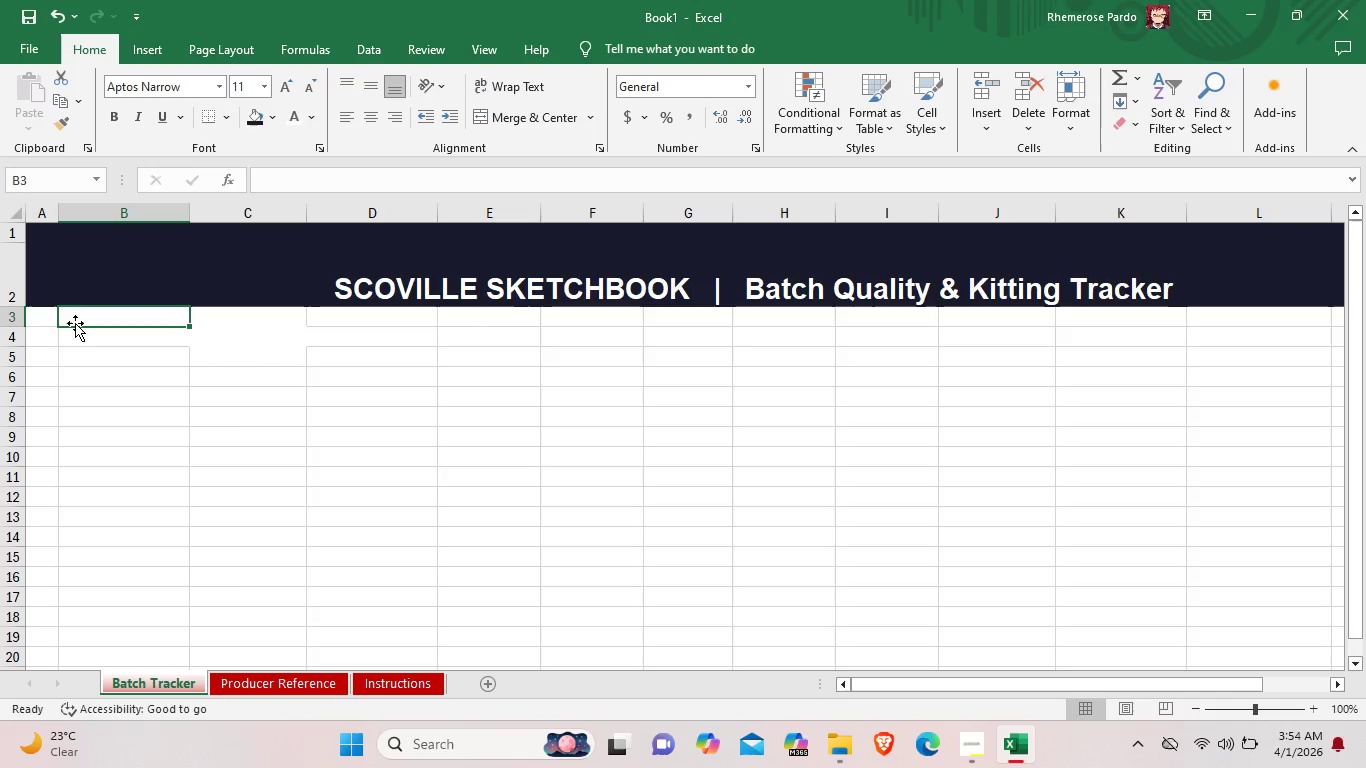 
left_click([108, 328])
 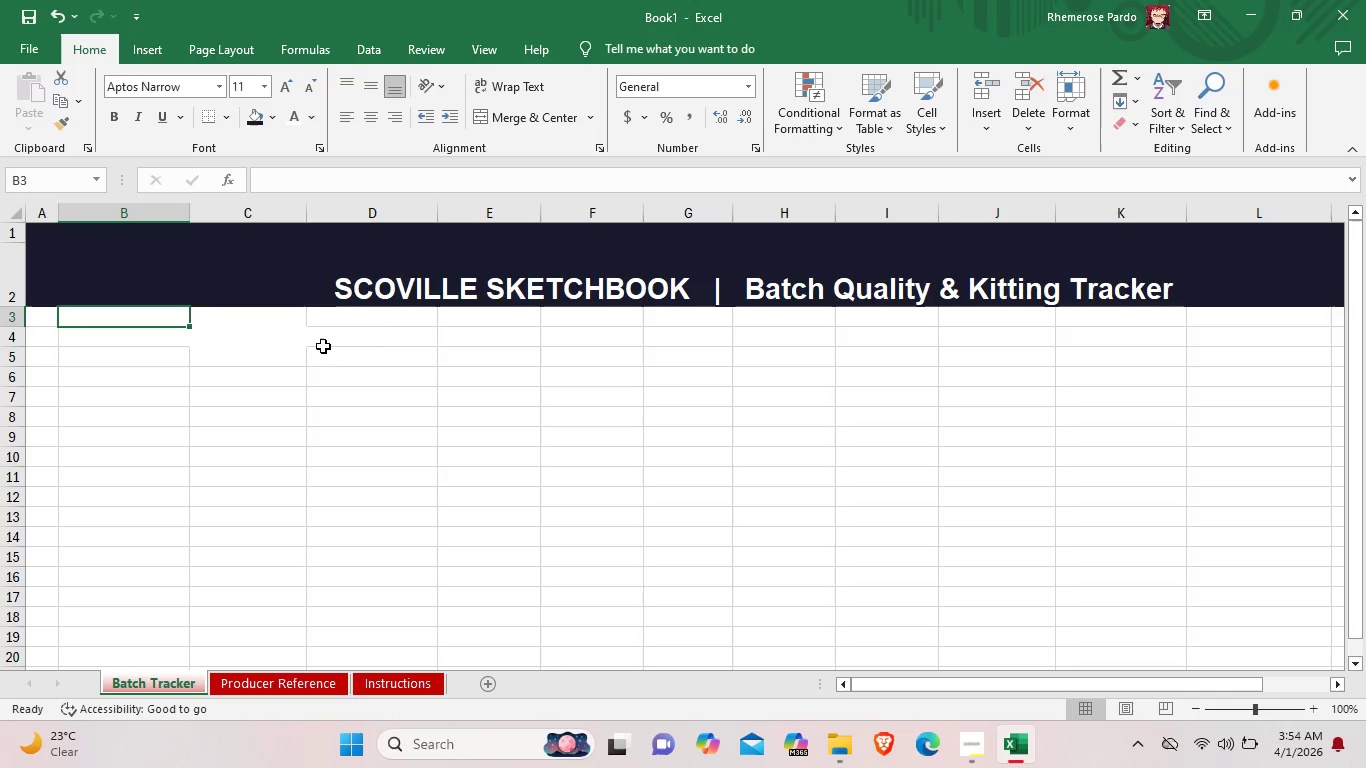 
left_click([323, 346])
 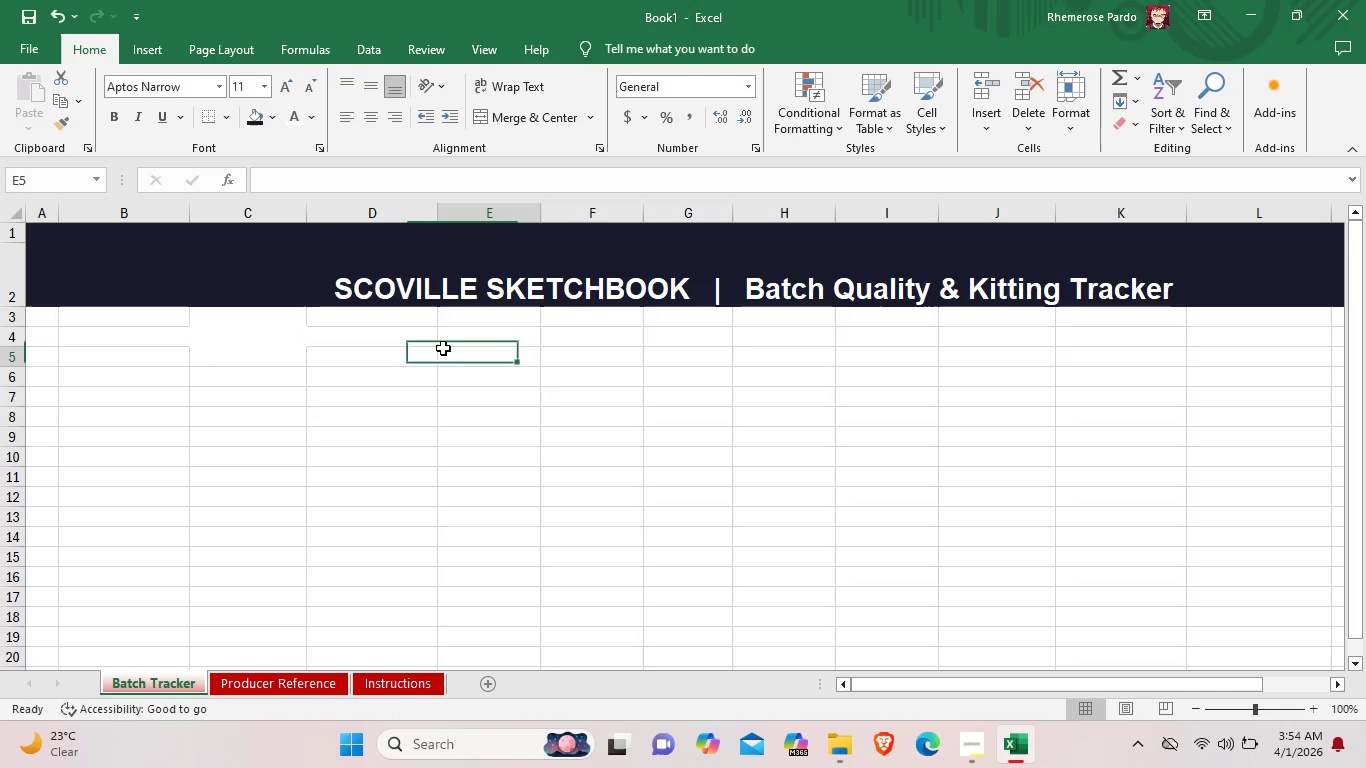 
left_click([443, 348])
 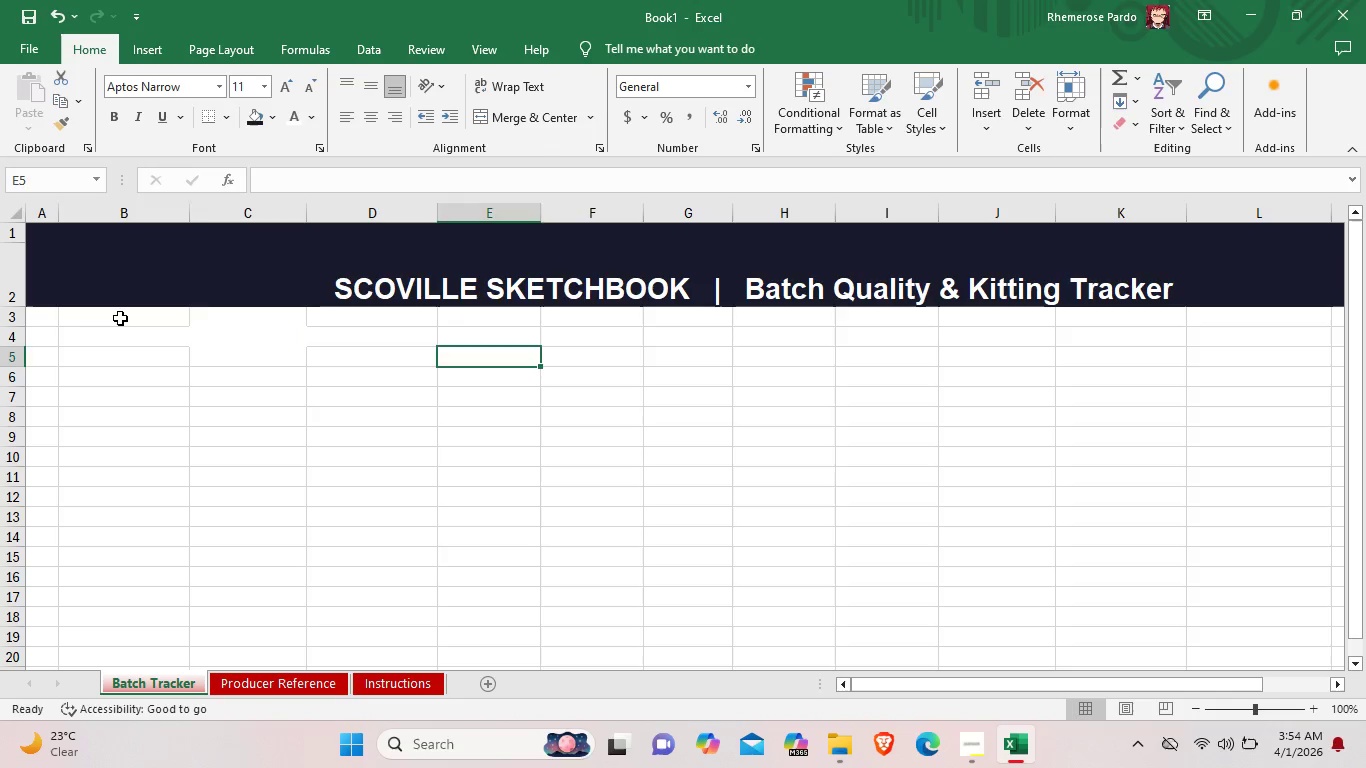 
left_click([120, 318])
 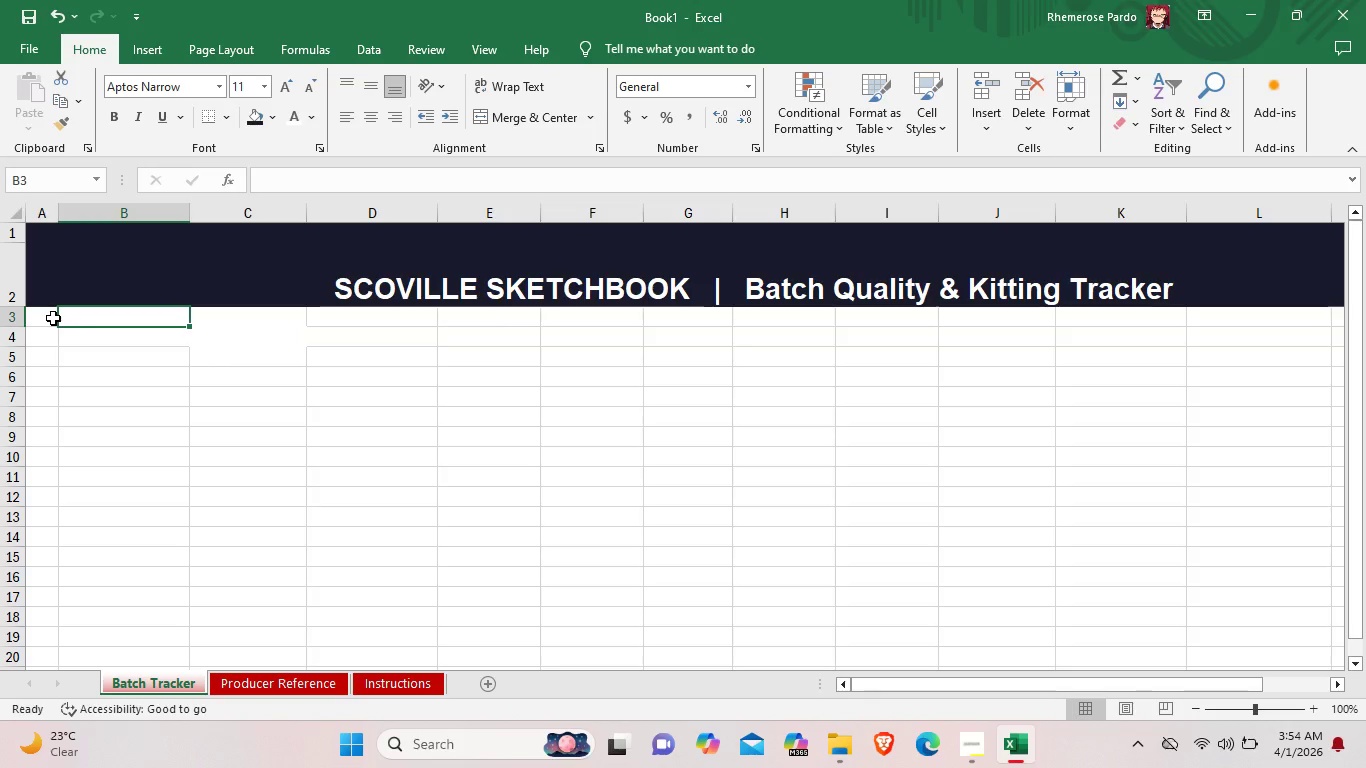 
left_click([53, 318])
 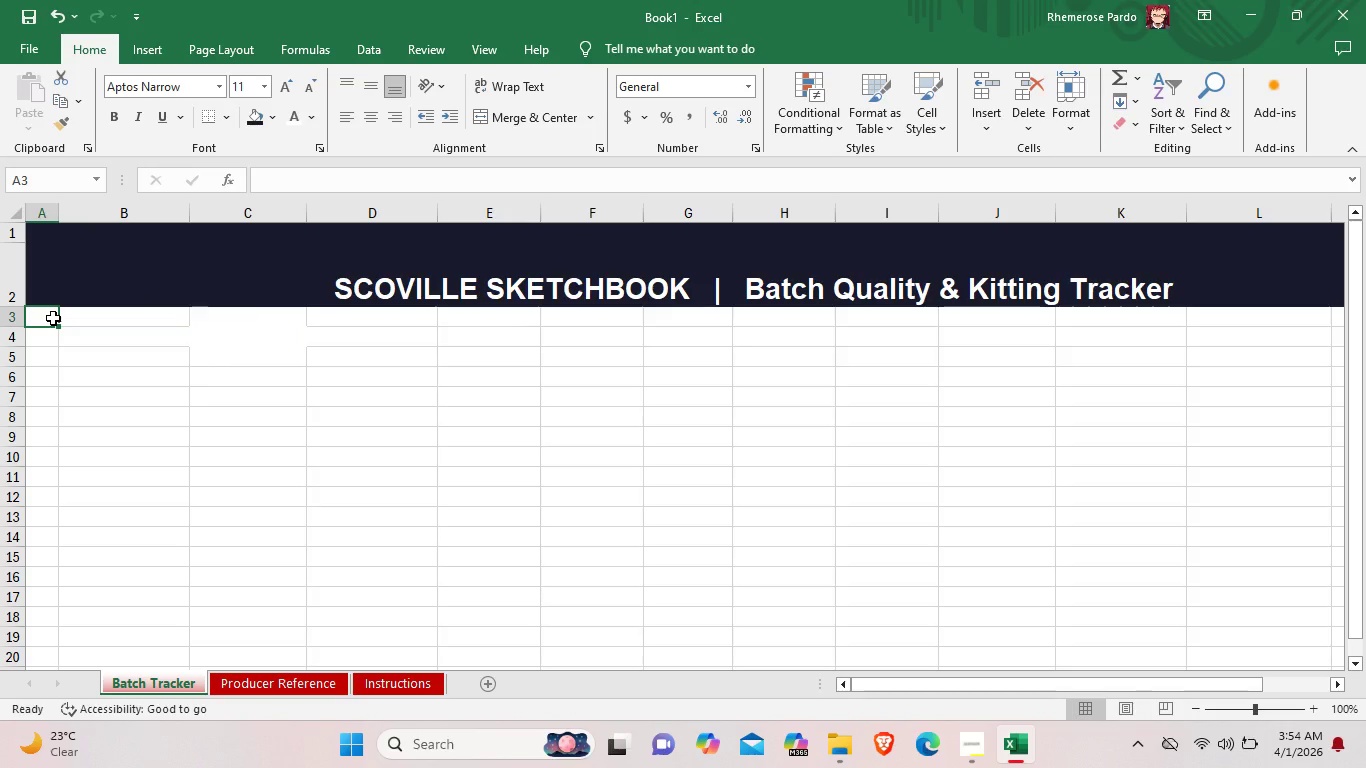 
left_click_drag(start_coordinate=[31, 318], to_coordinate=[1197, 320])
 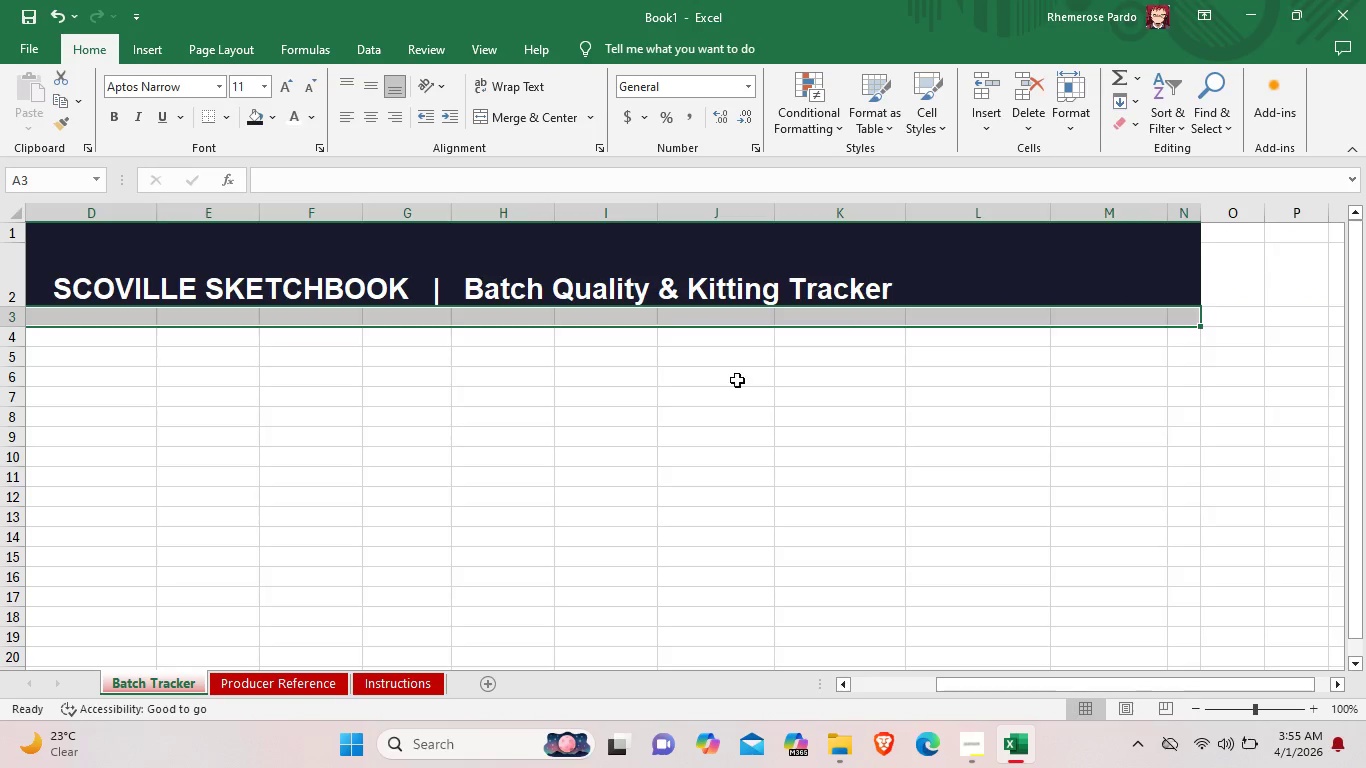 
right_click([706, 323])
 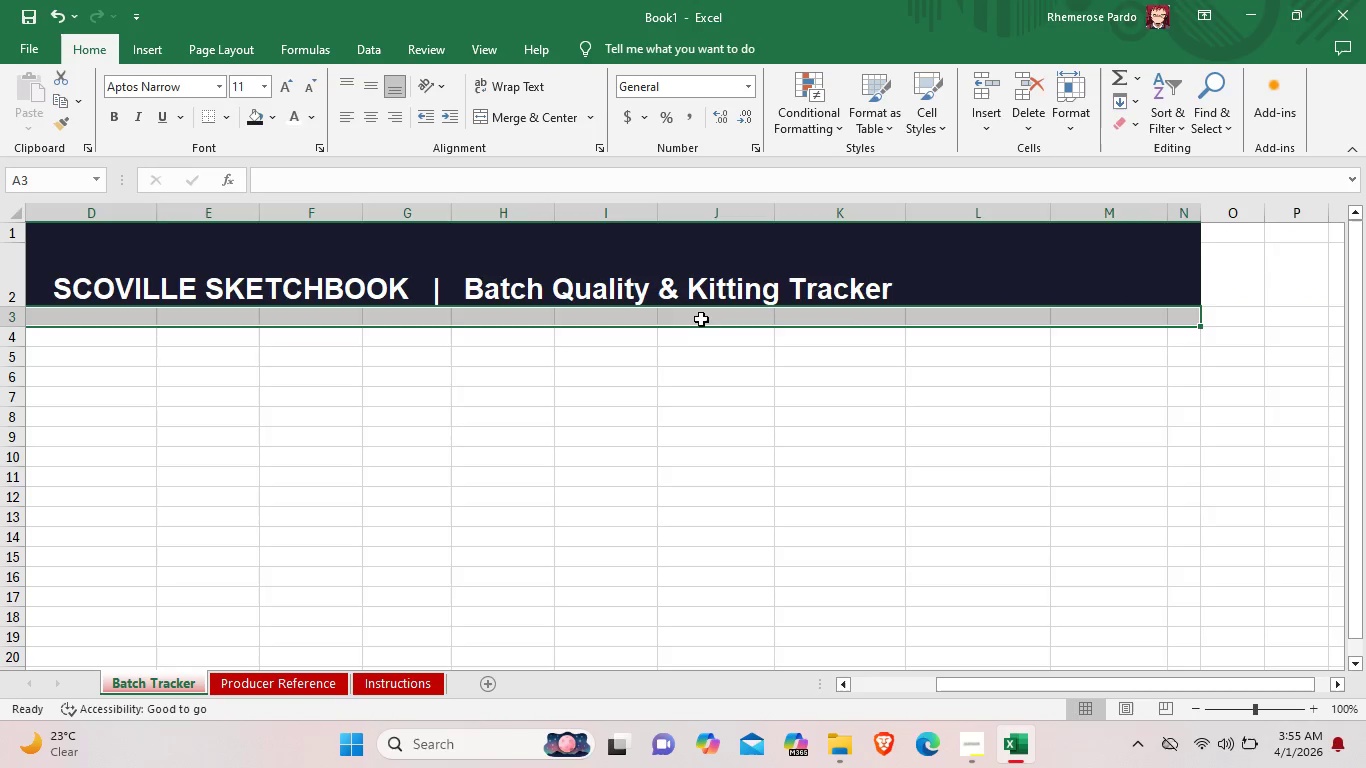 
right_click([701, 318])
 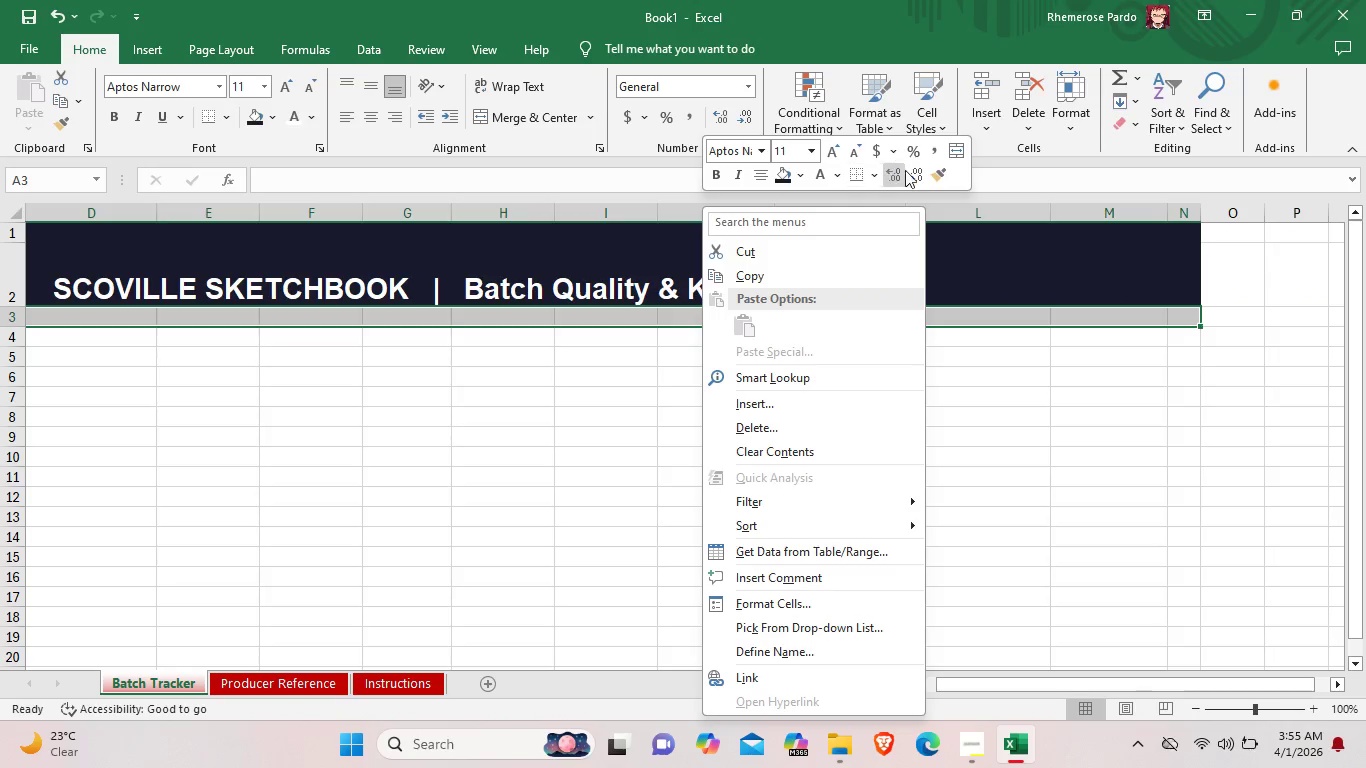 
left_click([957, 153])
 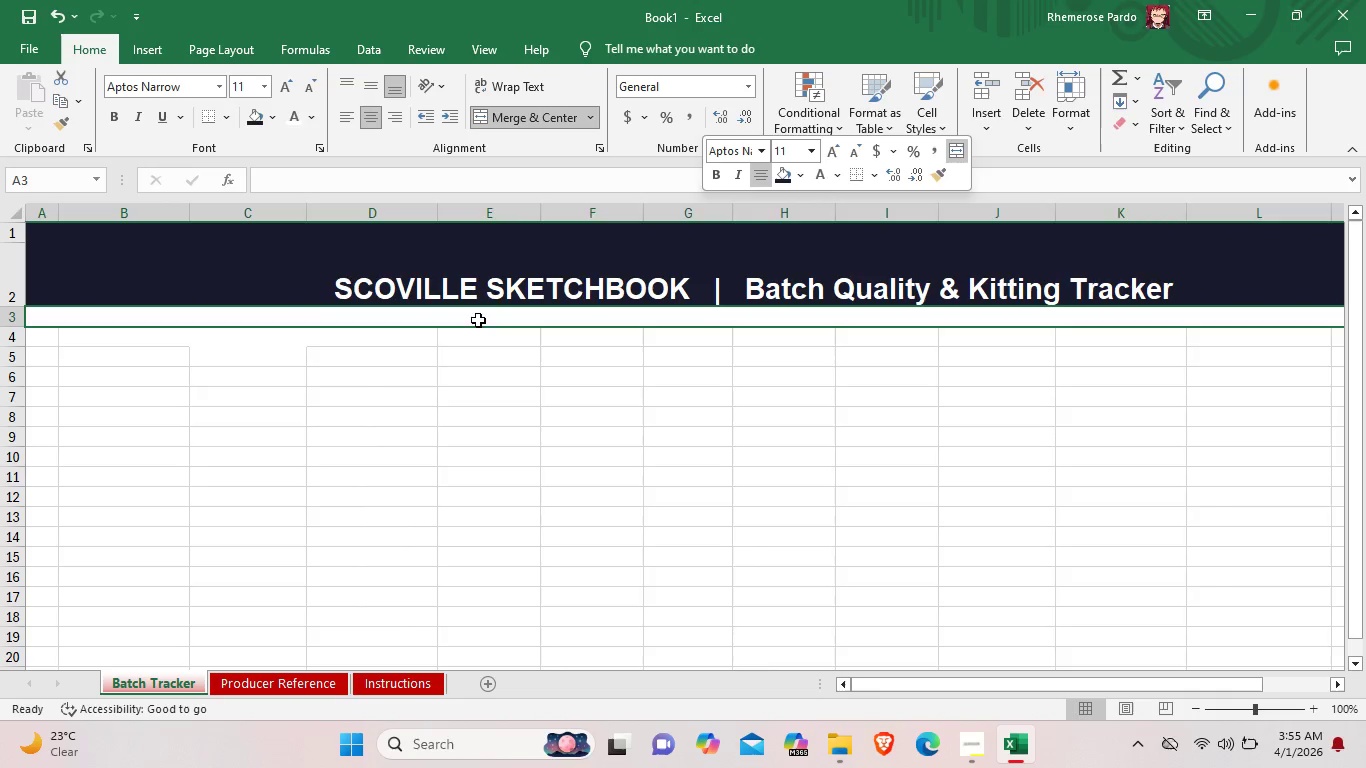 
double_click([468, 316])
 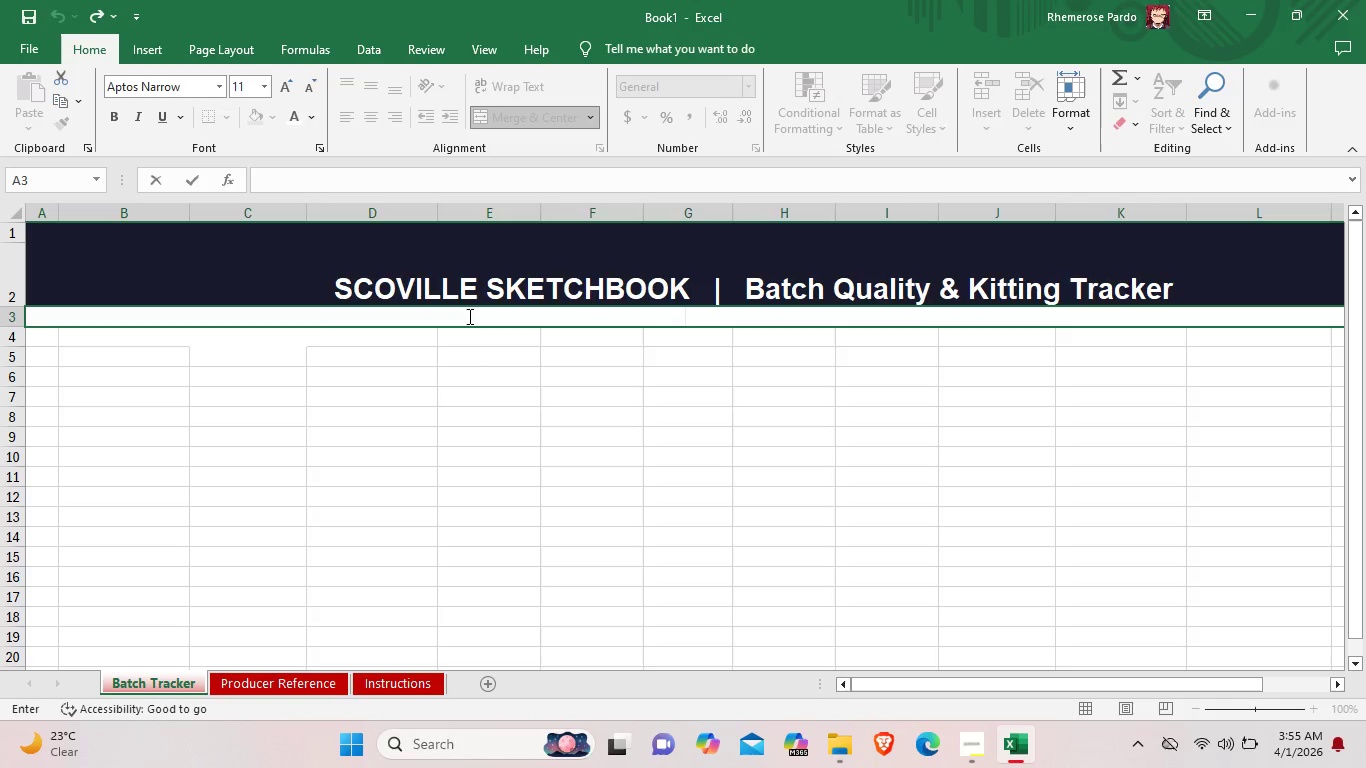 
wait(8.0)
 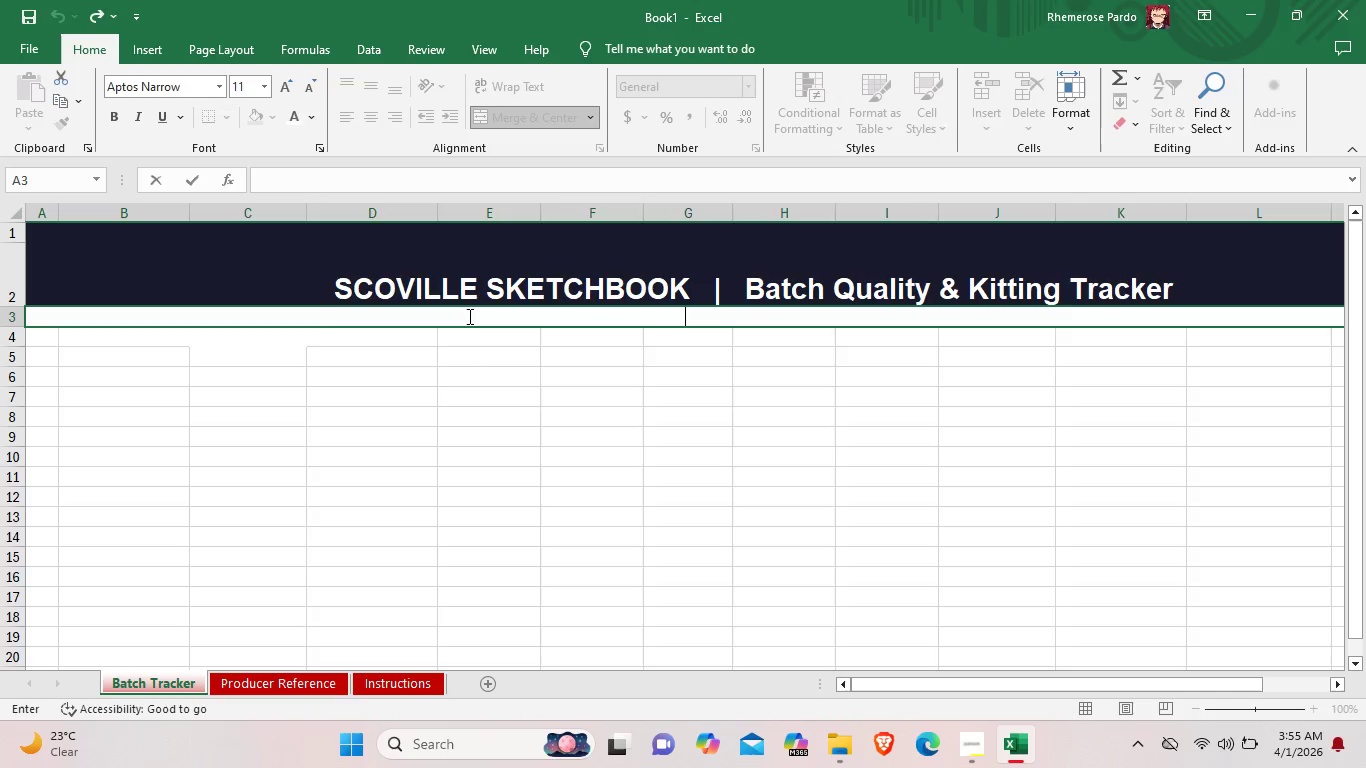 
left_click([468, 316])
 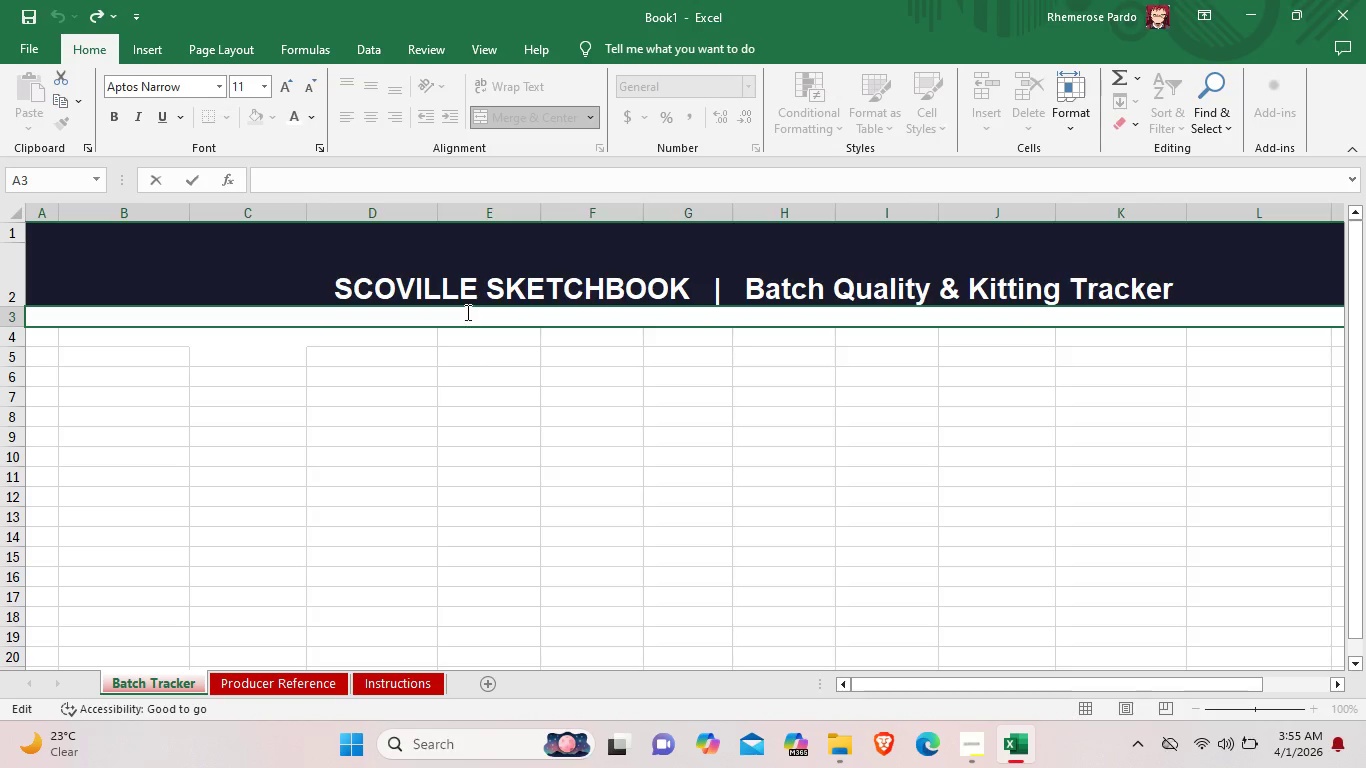 
wait(5.14)
 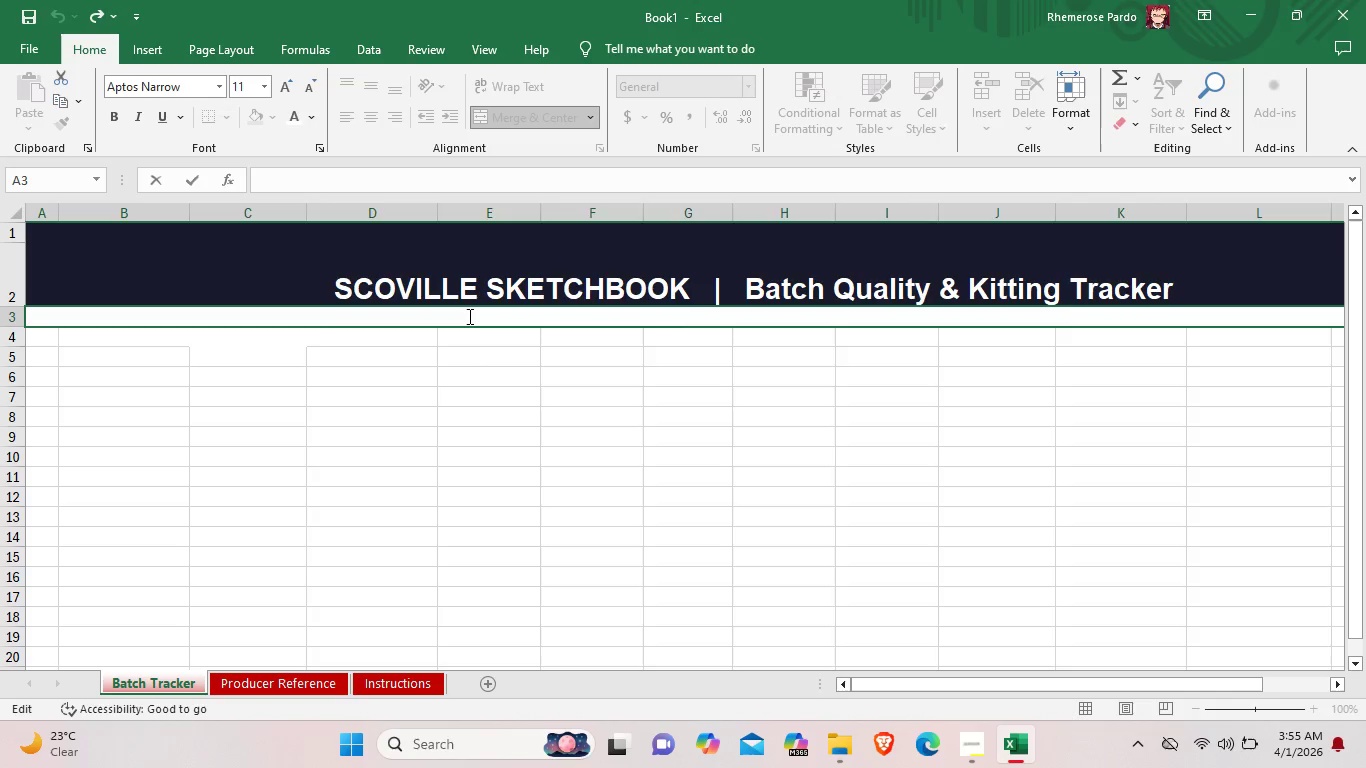 
type(Monthly Subscription Operations)
 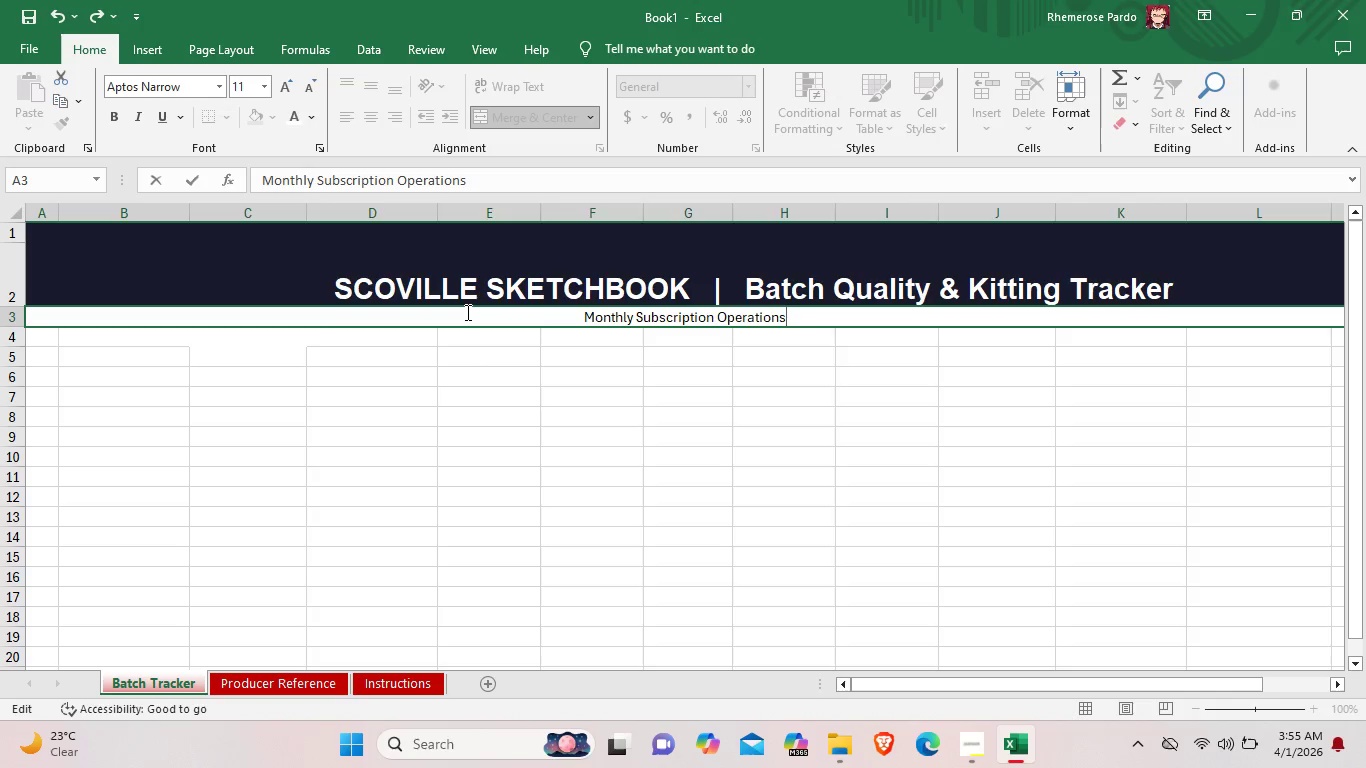 
type( Micro-Pr)
 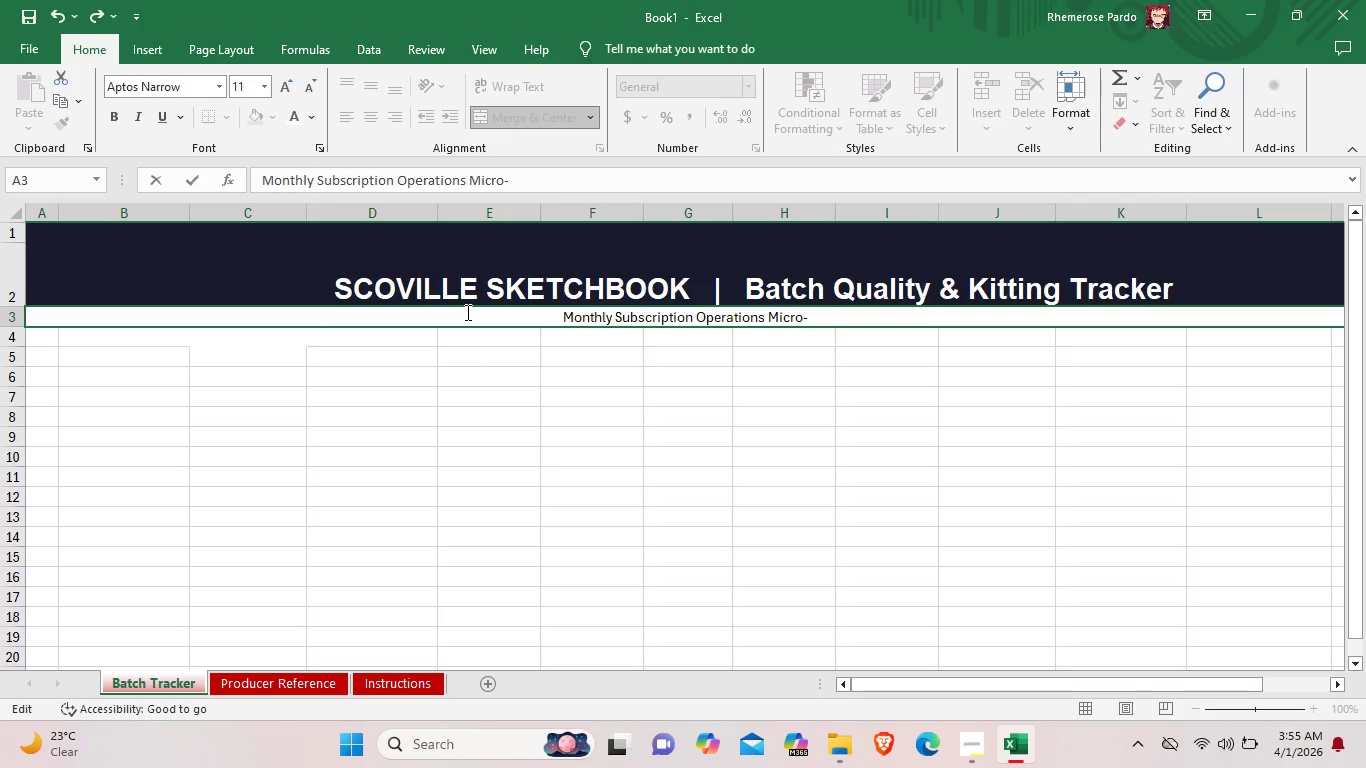 
type(oducer)
 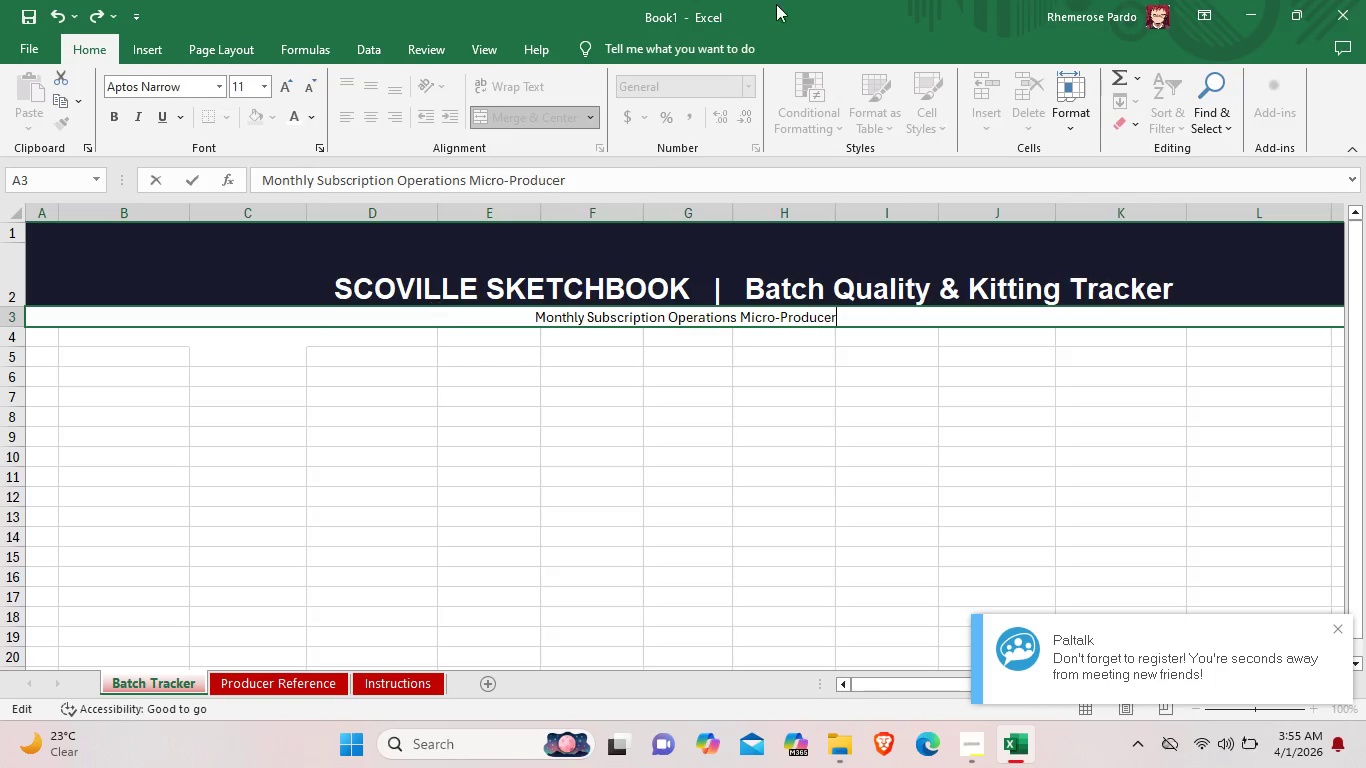 
left_click([1336, 633])
 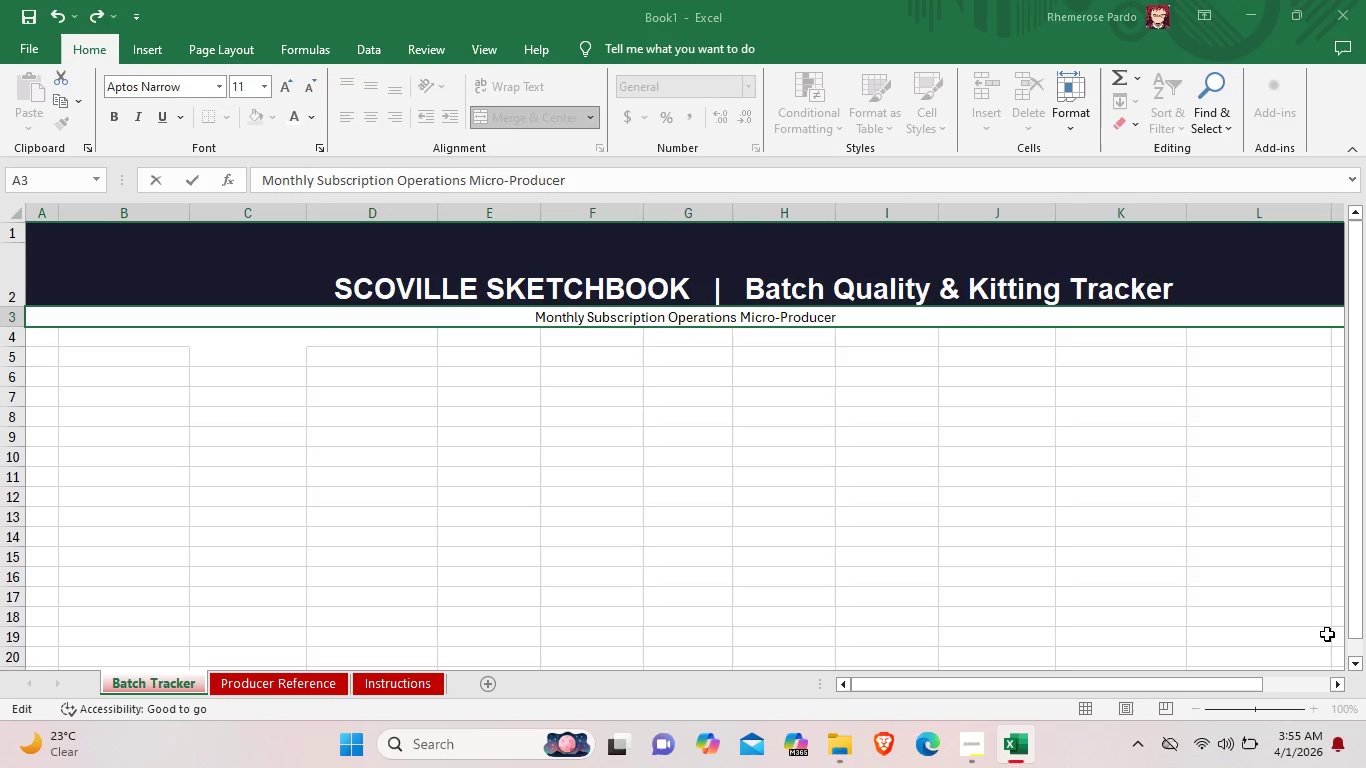 
type( Intake &)
 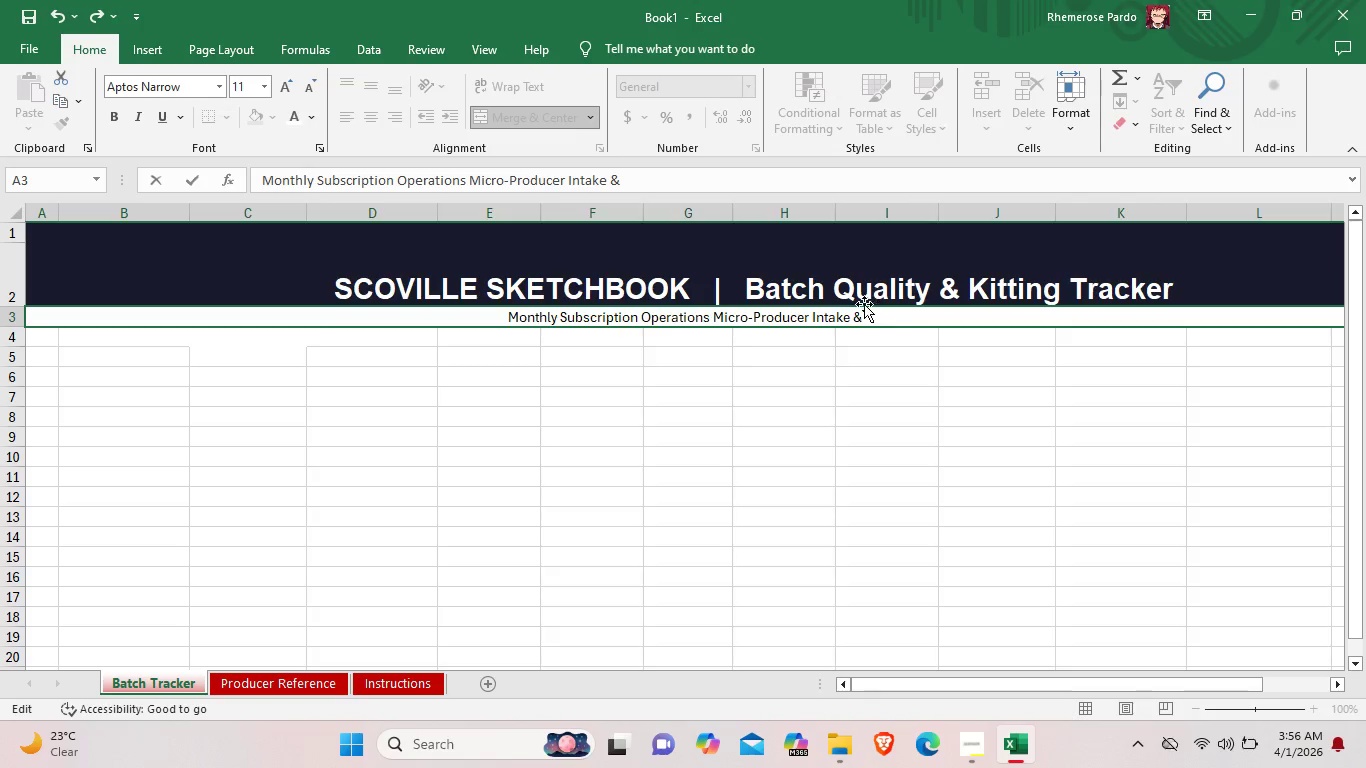 
type(QC)
 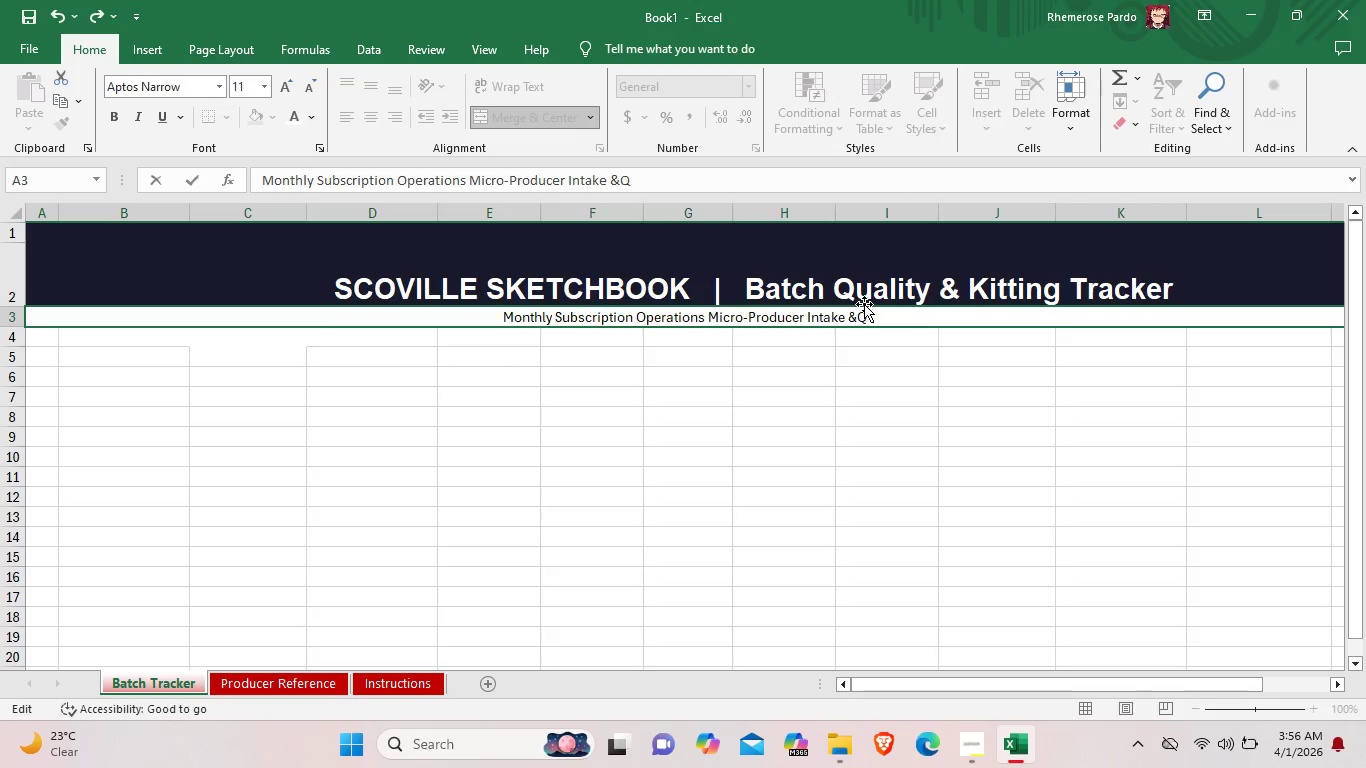 
left_click([850, 315])
 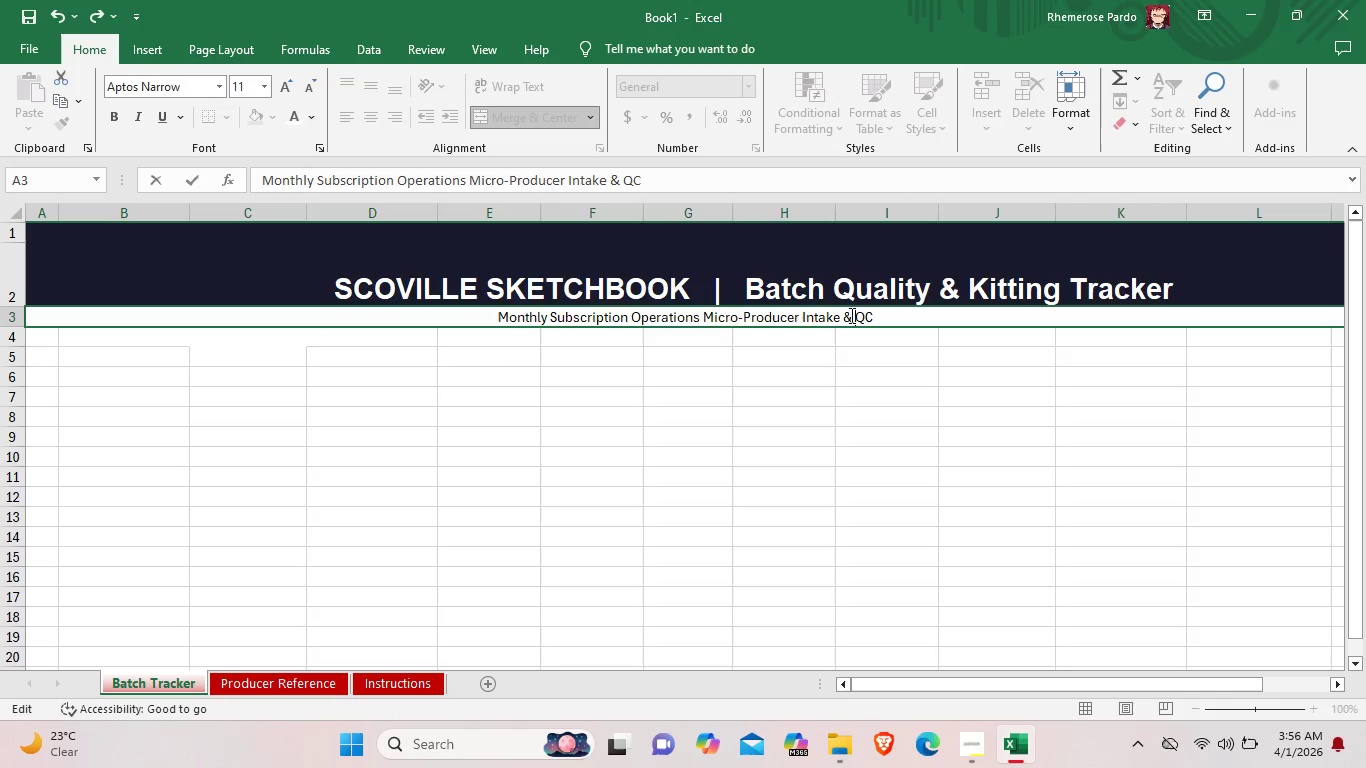 
key(Space)
 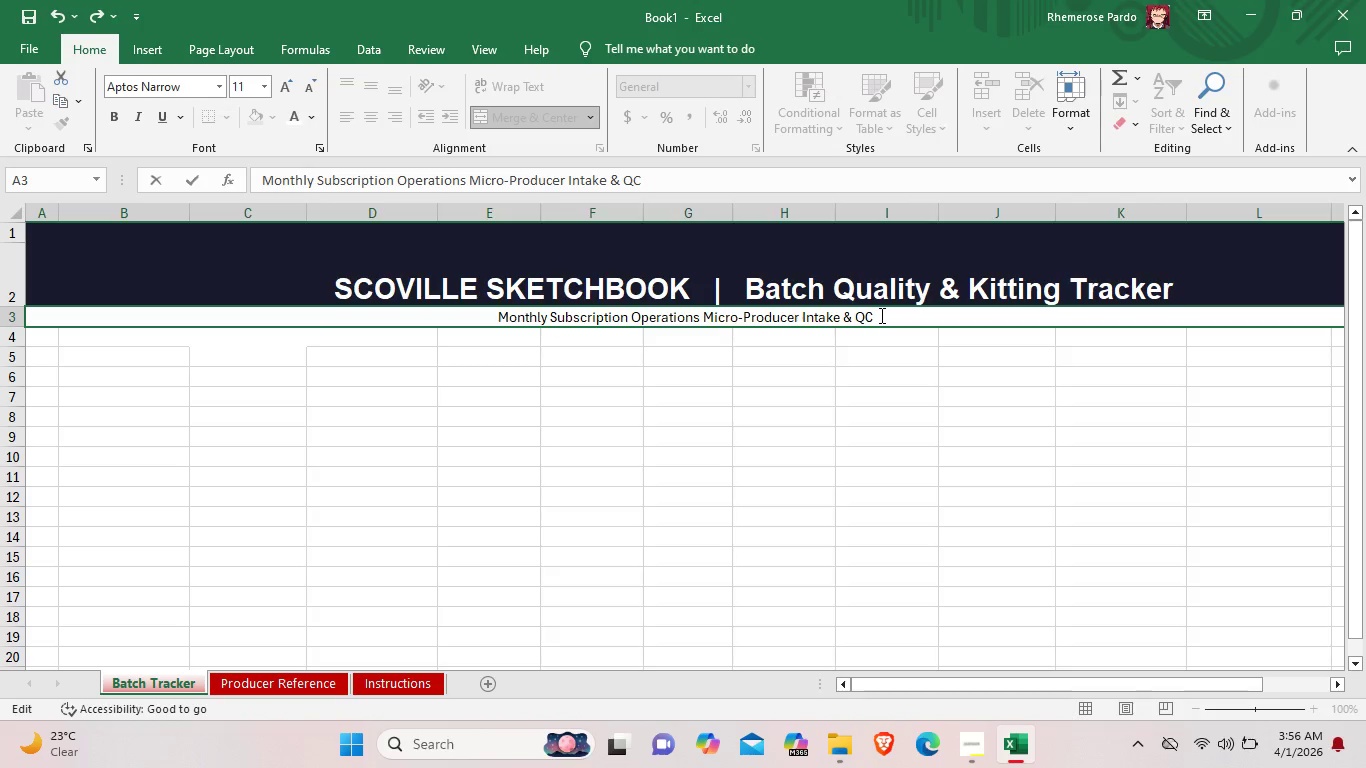 
wait(6.11)
 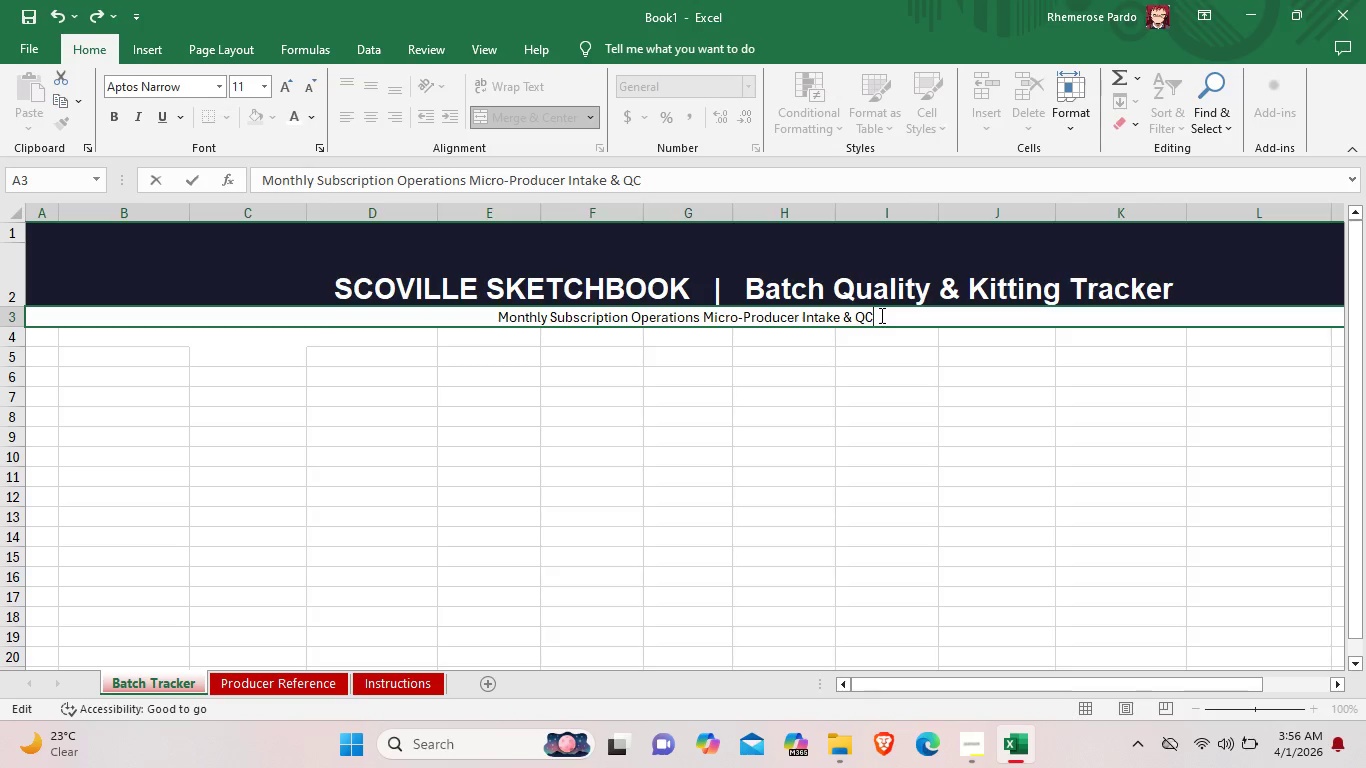 
type( Verification)
 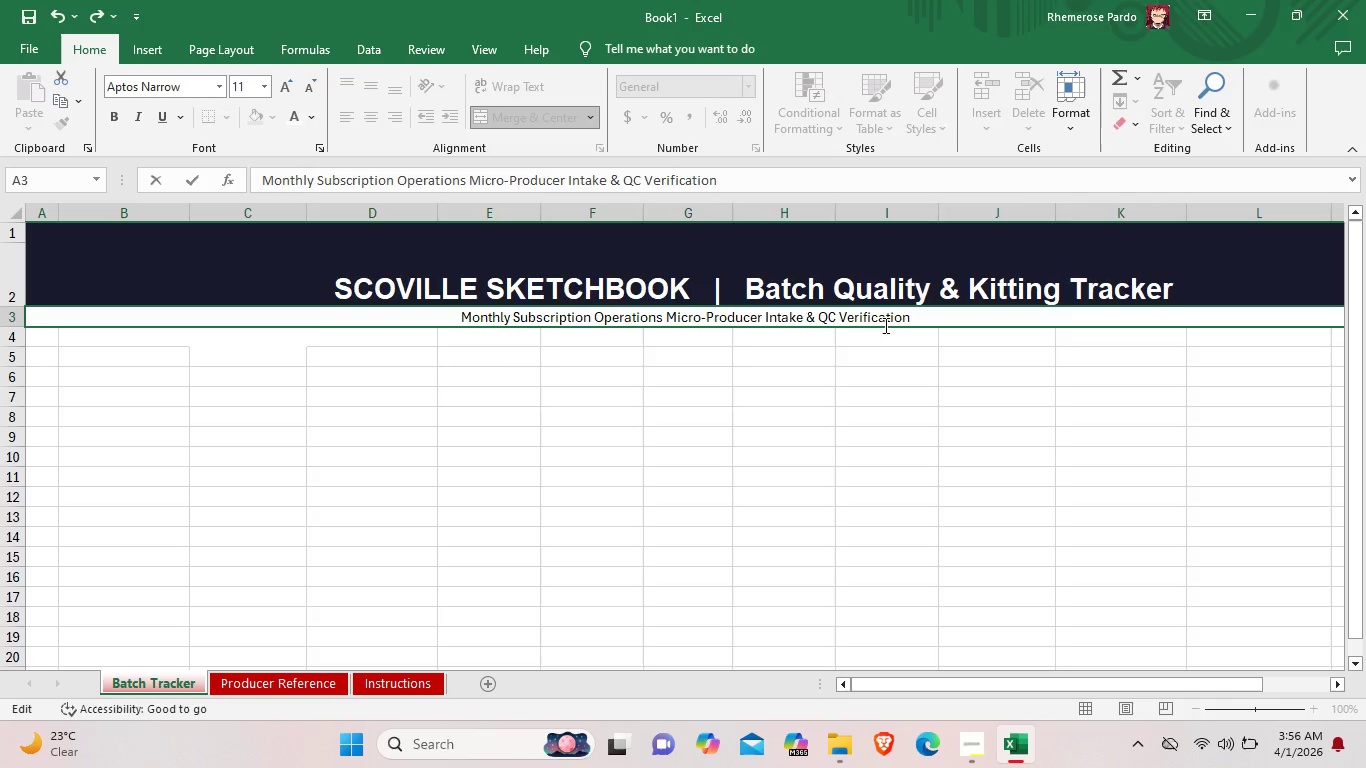 
left_click([885, 334])
 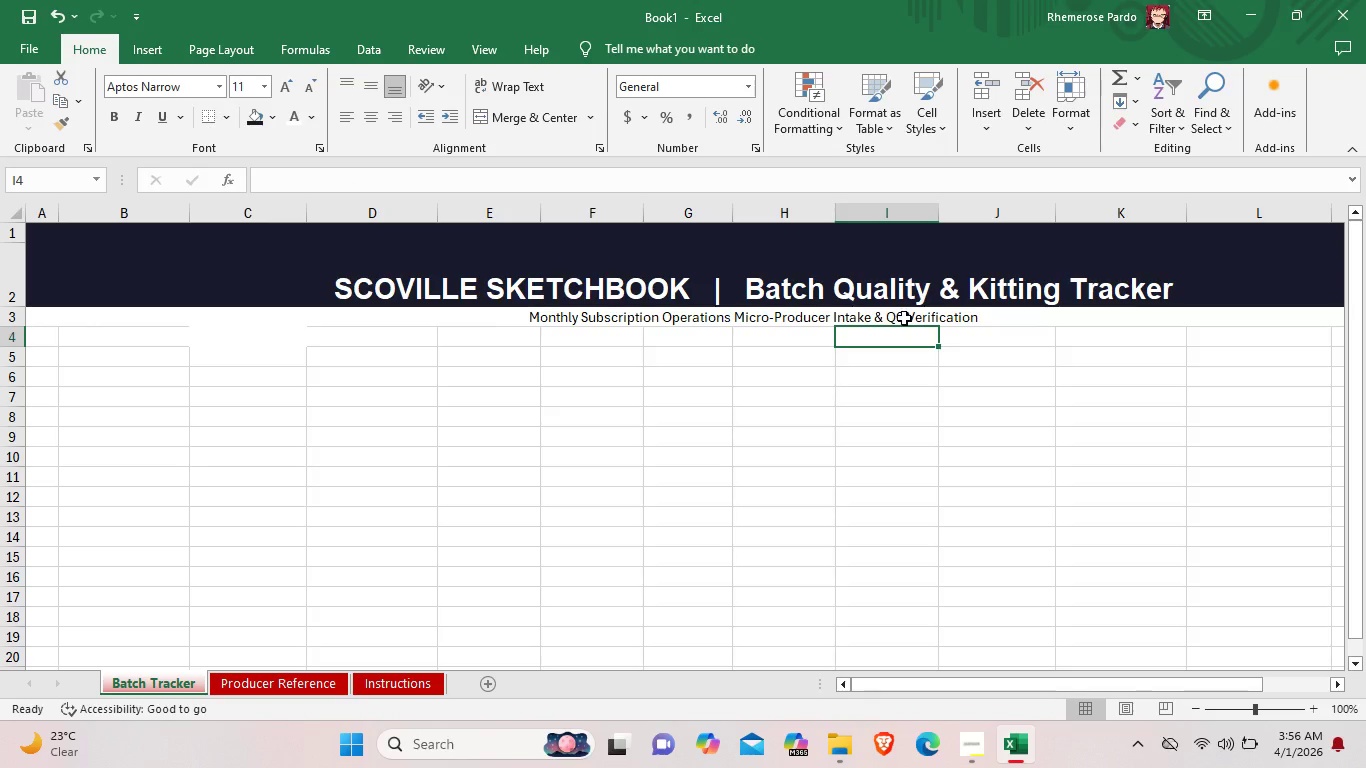 
left_click([907, 314])
 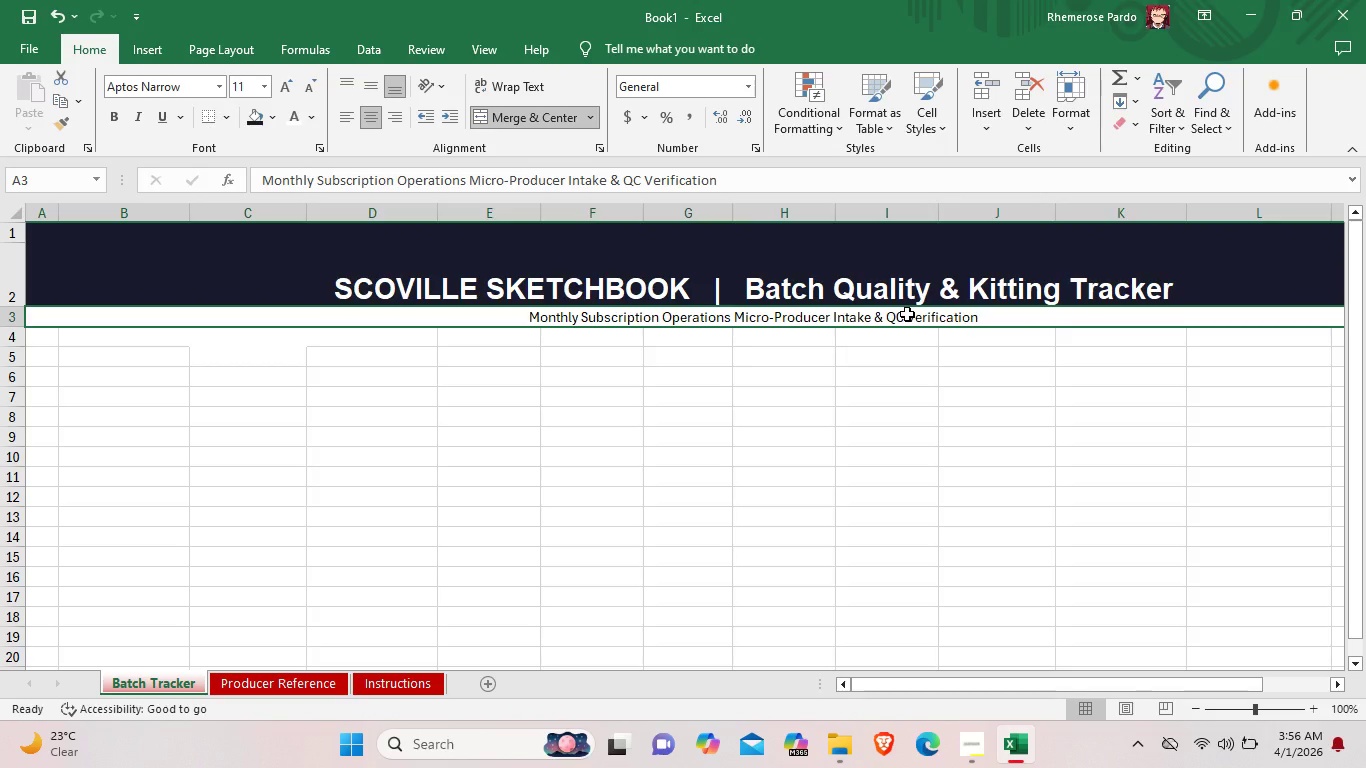 
left_click([982, 319])
 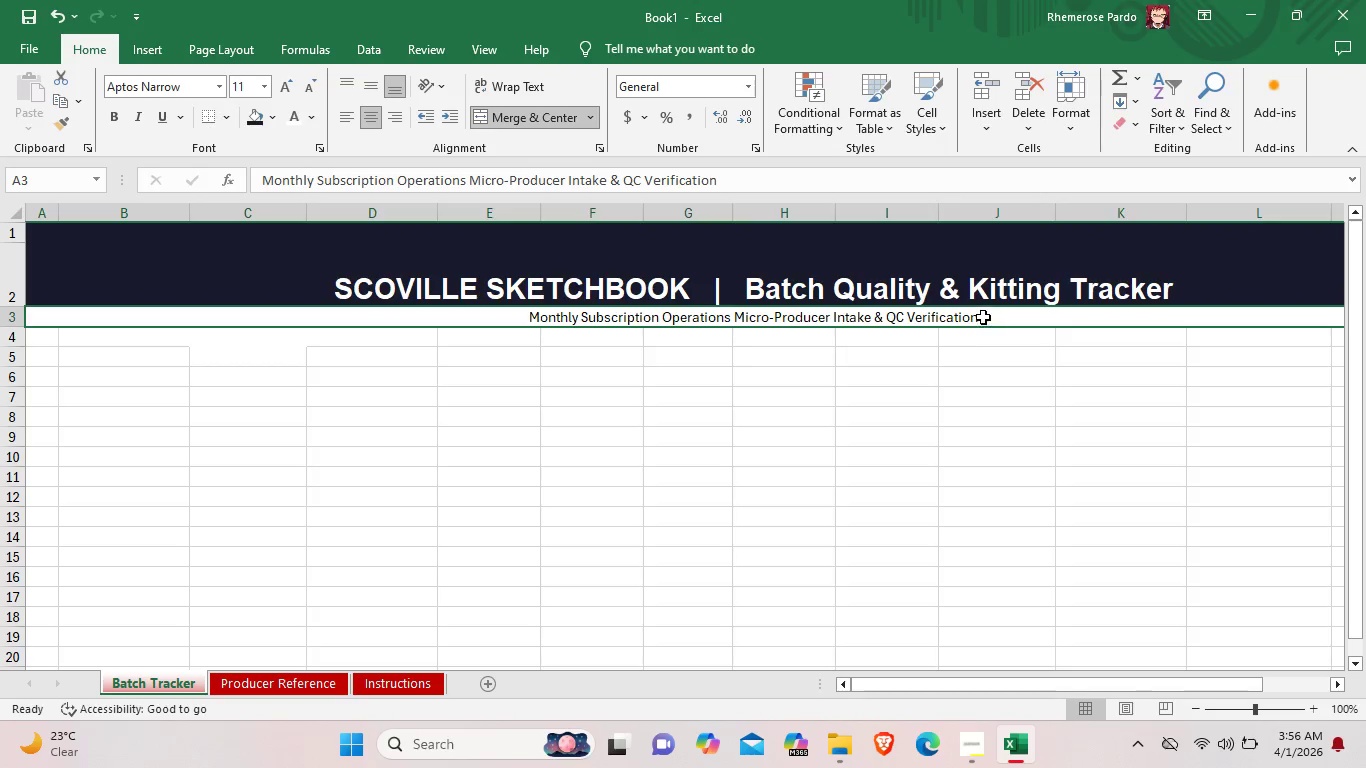 
triple_click([986, 318])
 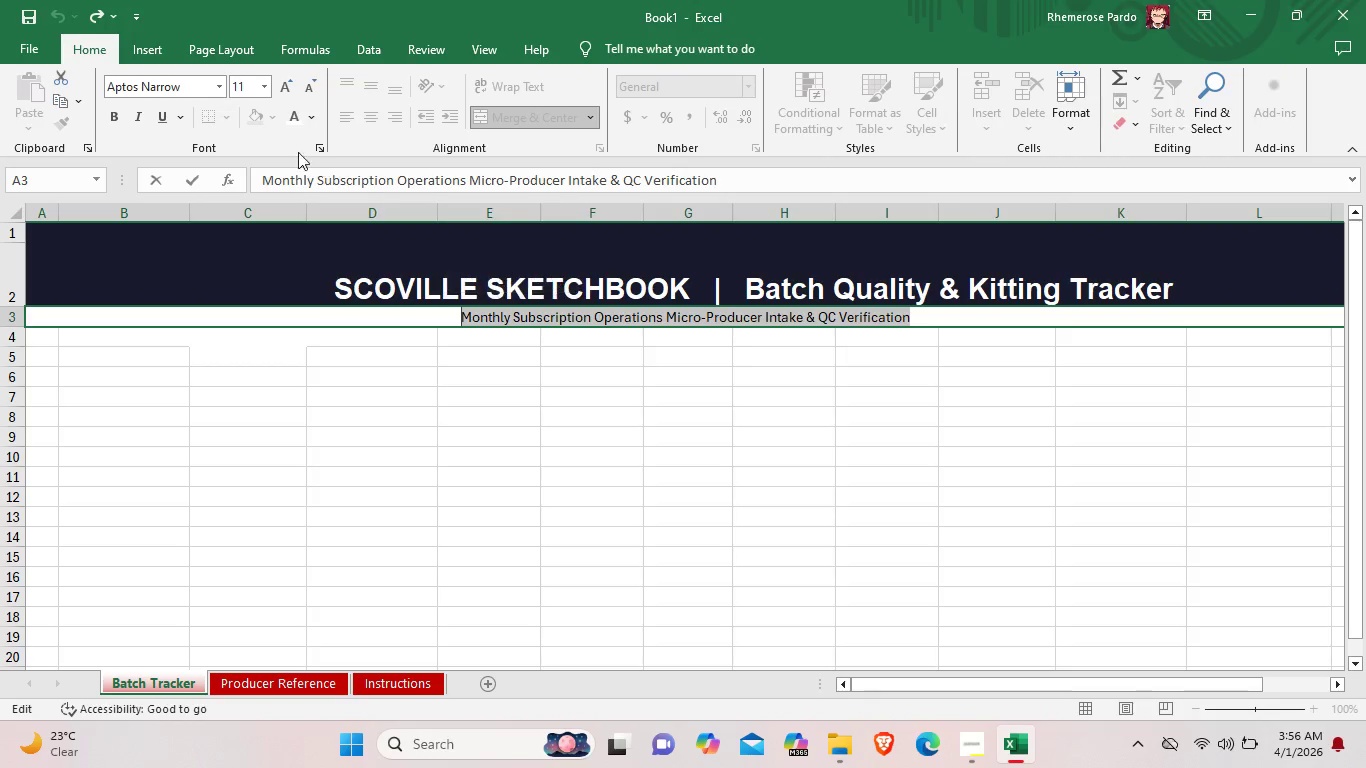 
left_click_drag(start_coordinate=[986, 318], to_coordinate=[447, 308])
 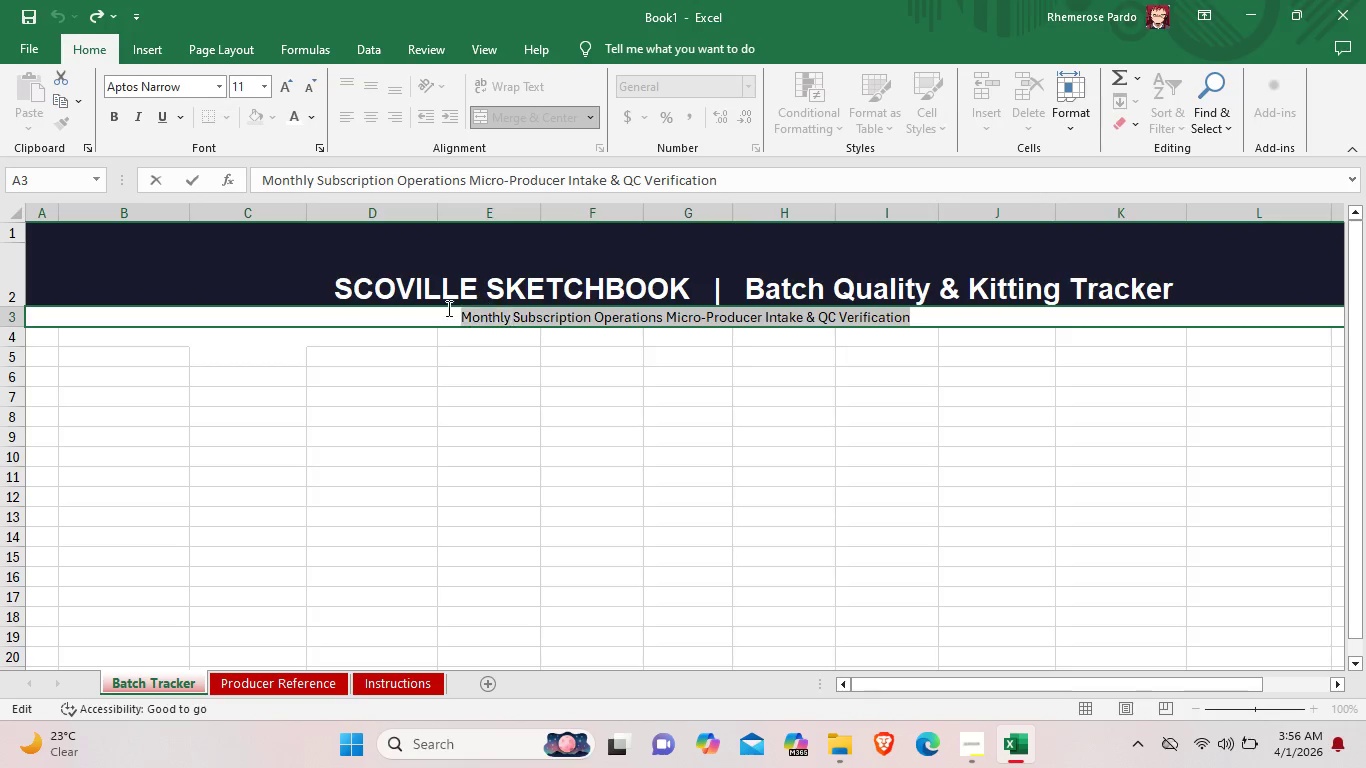 
left_click([264, 86])
 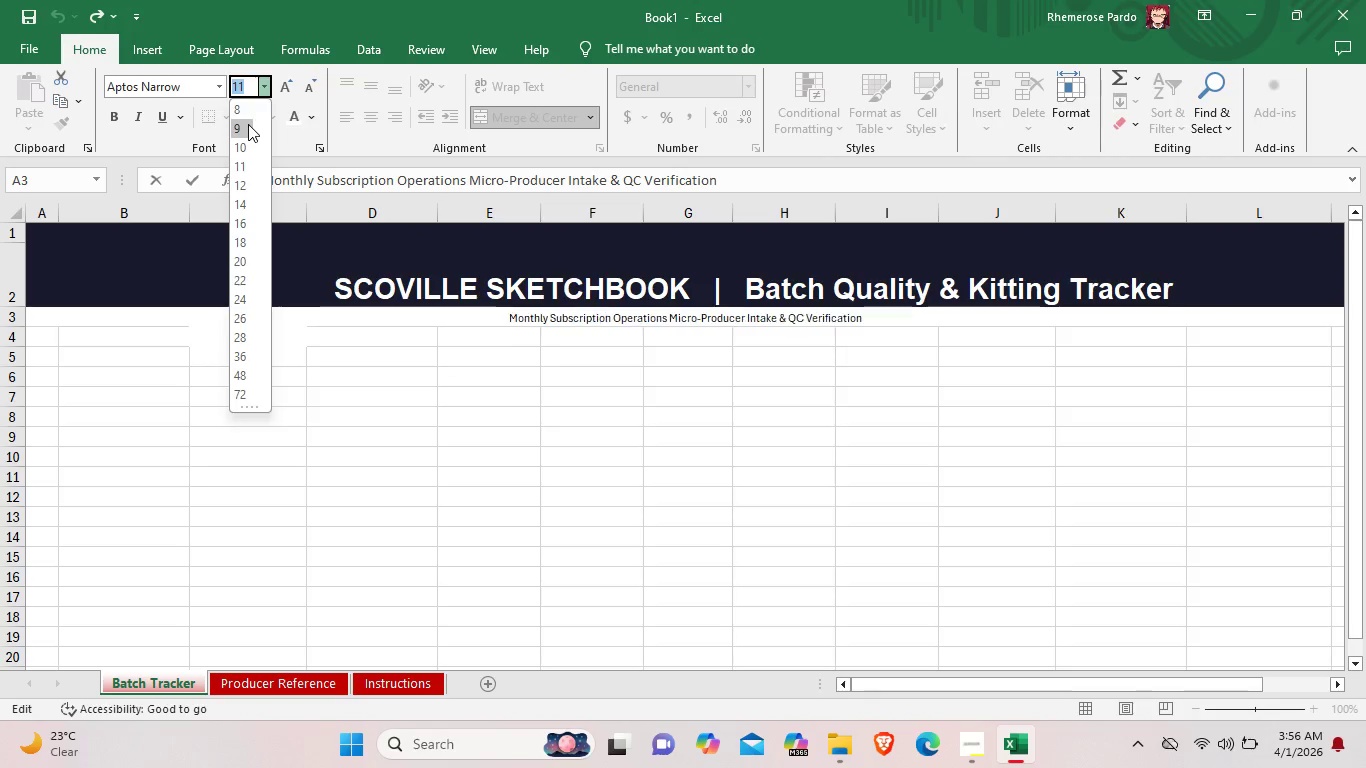 
left_click([248, 124])
 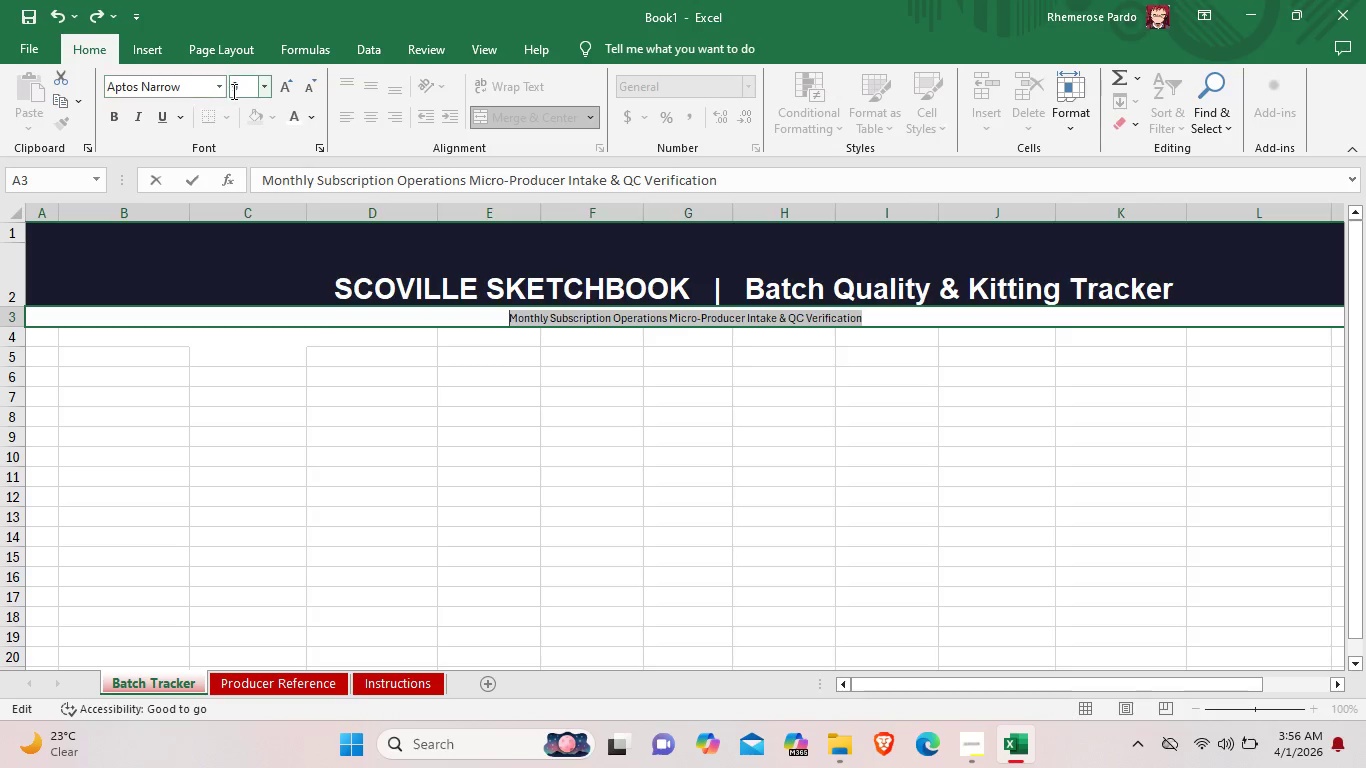 
left_click([220, 90])
 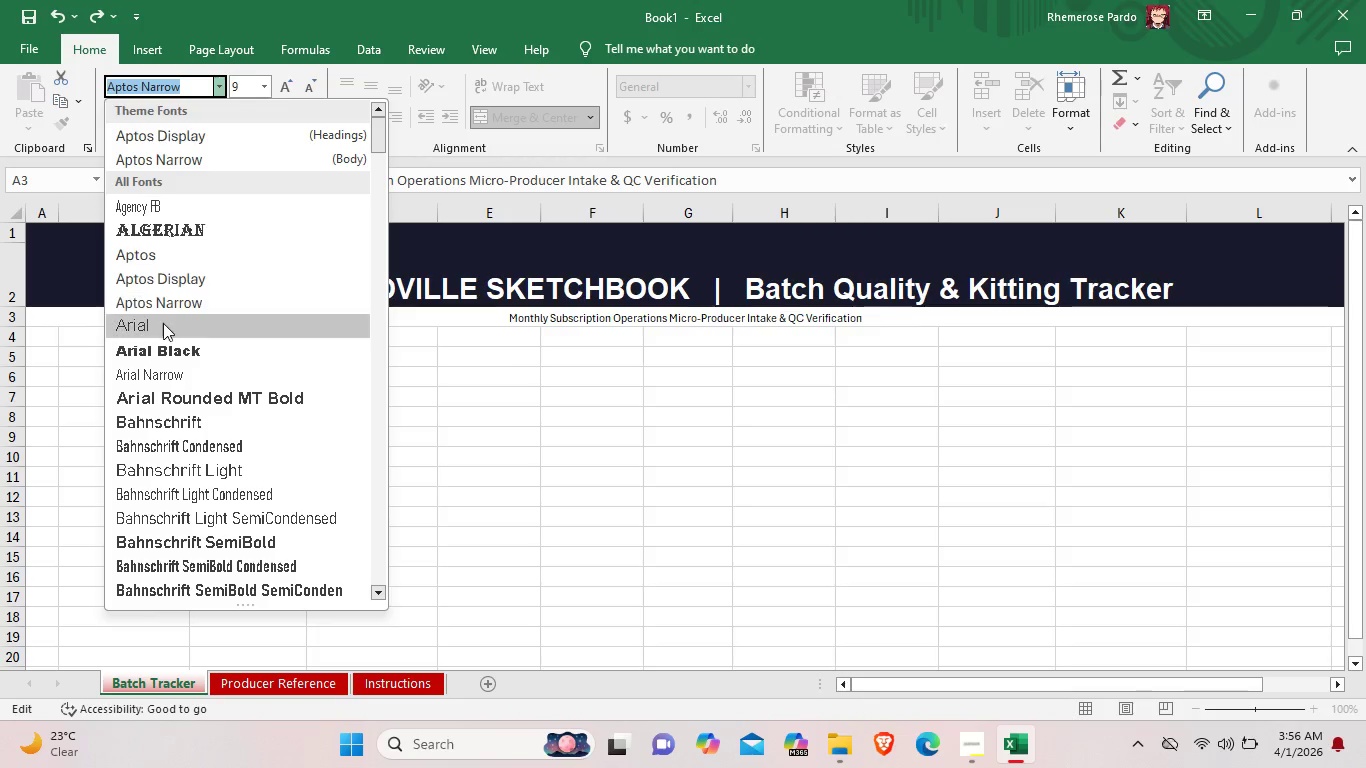 
left_click([163, 325])
 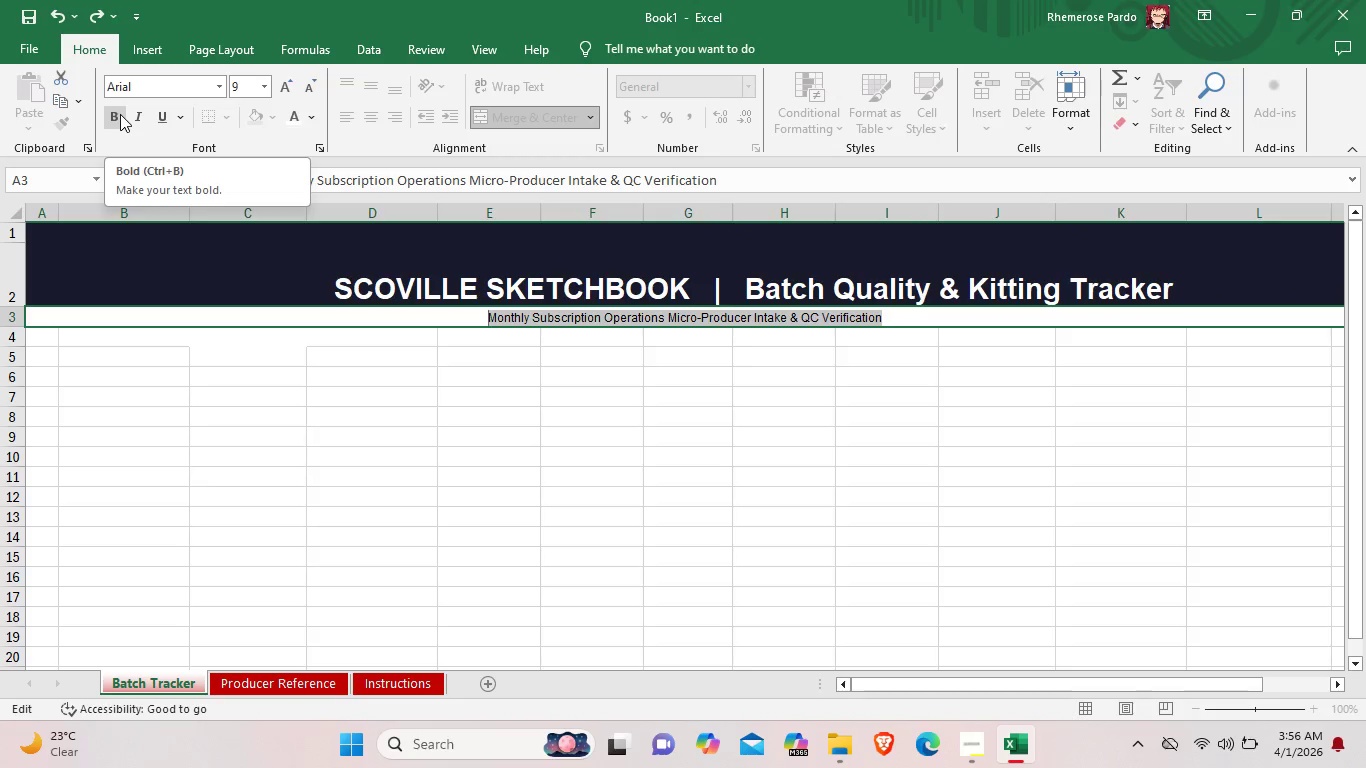 
wait(12.31)
 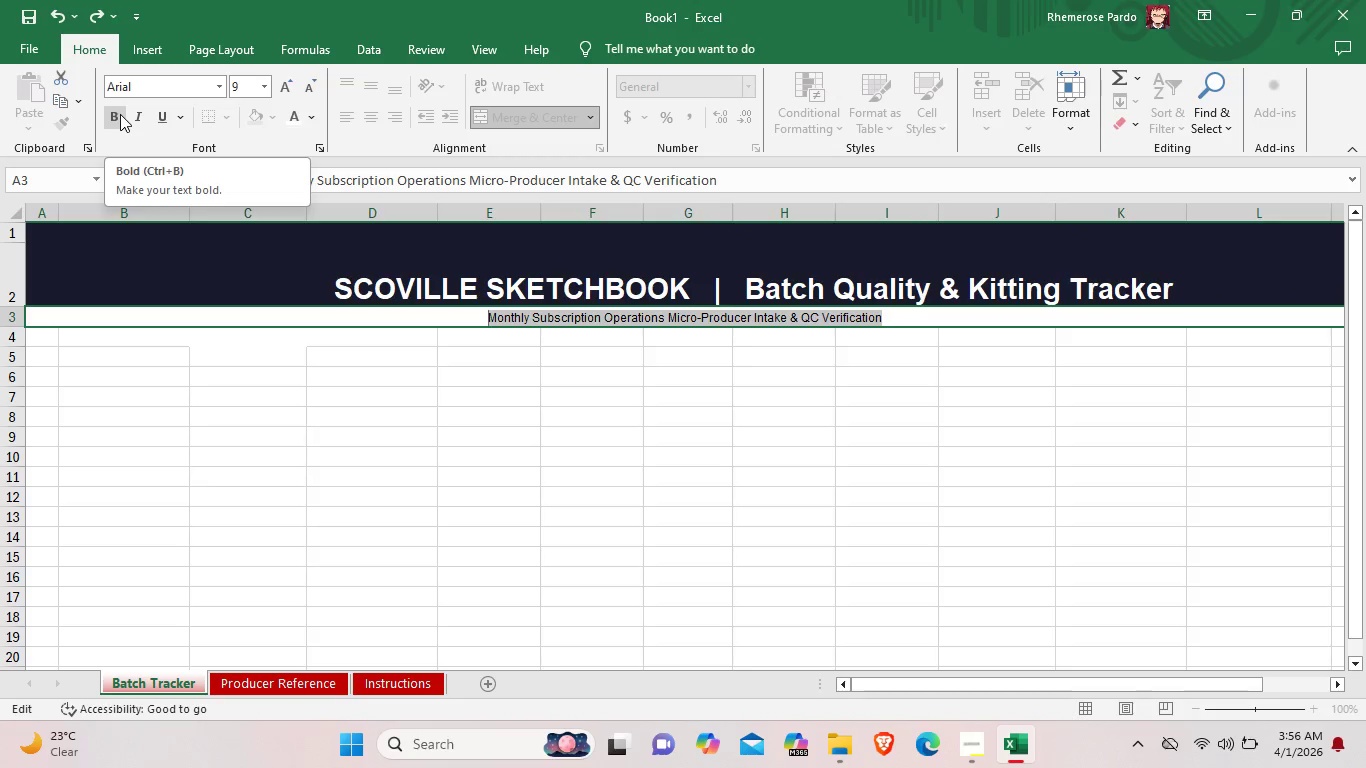 
left_click([143, 118])
 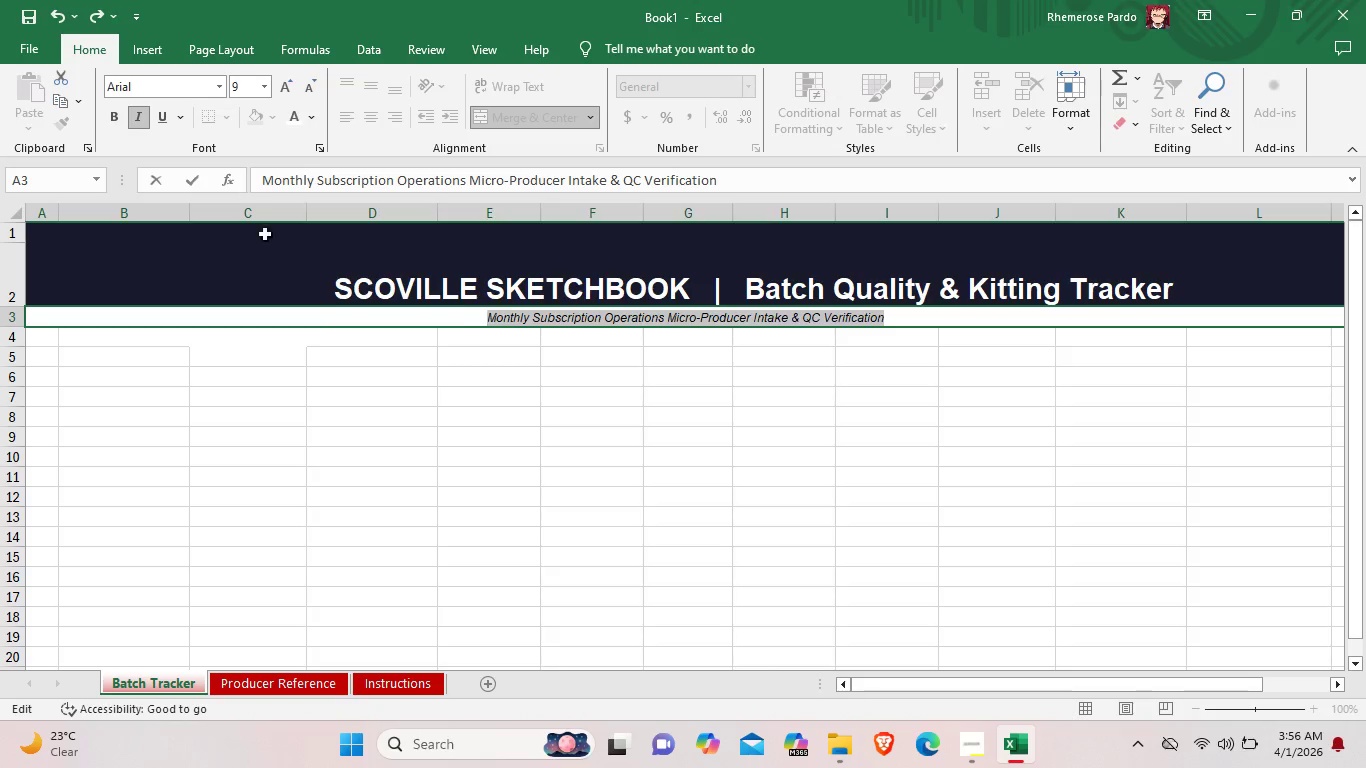 
left_click([316, 317])
 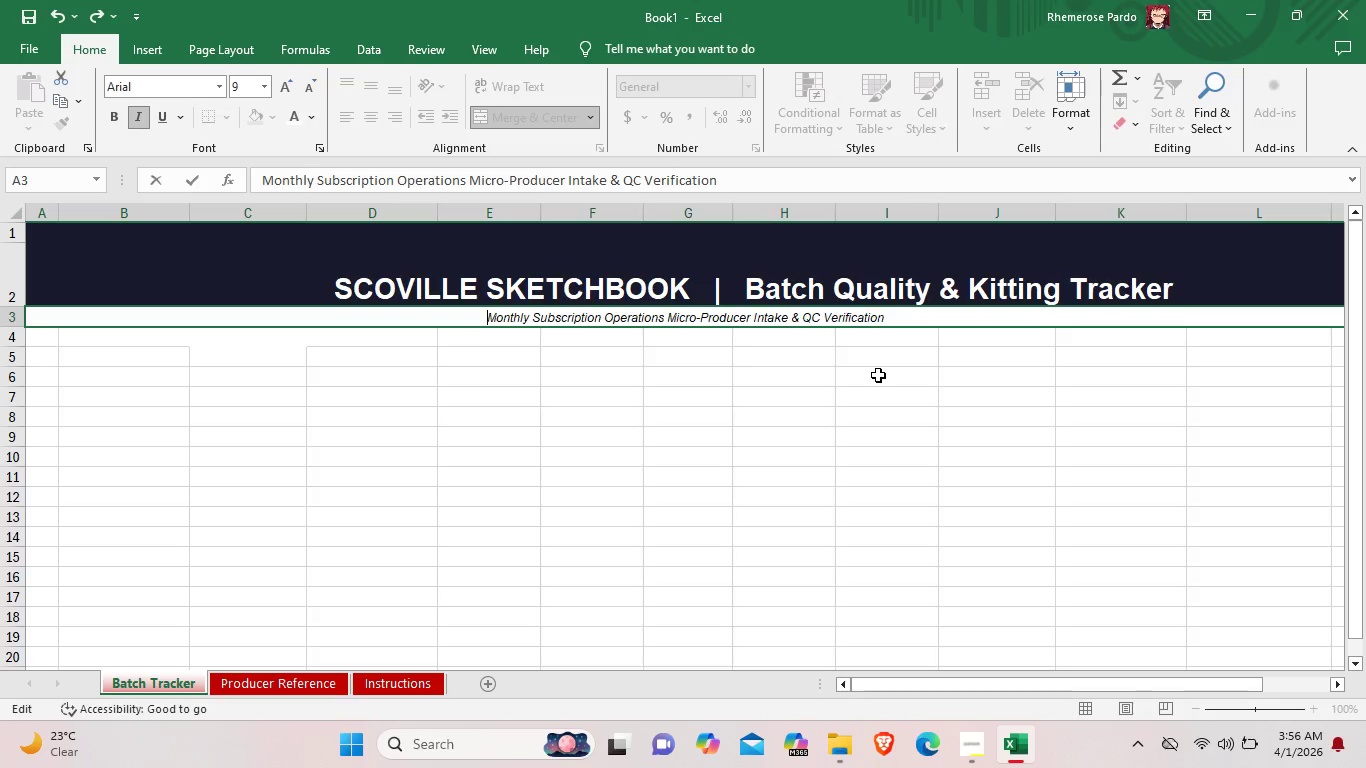 
left_click([883, 313])
 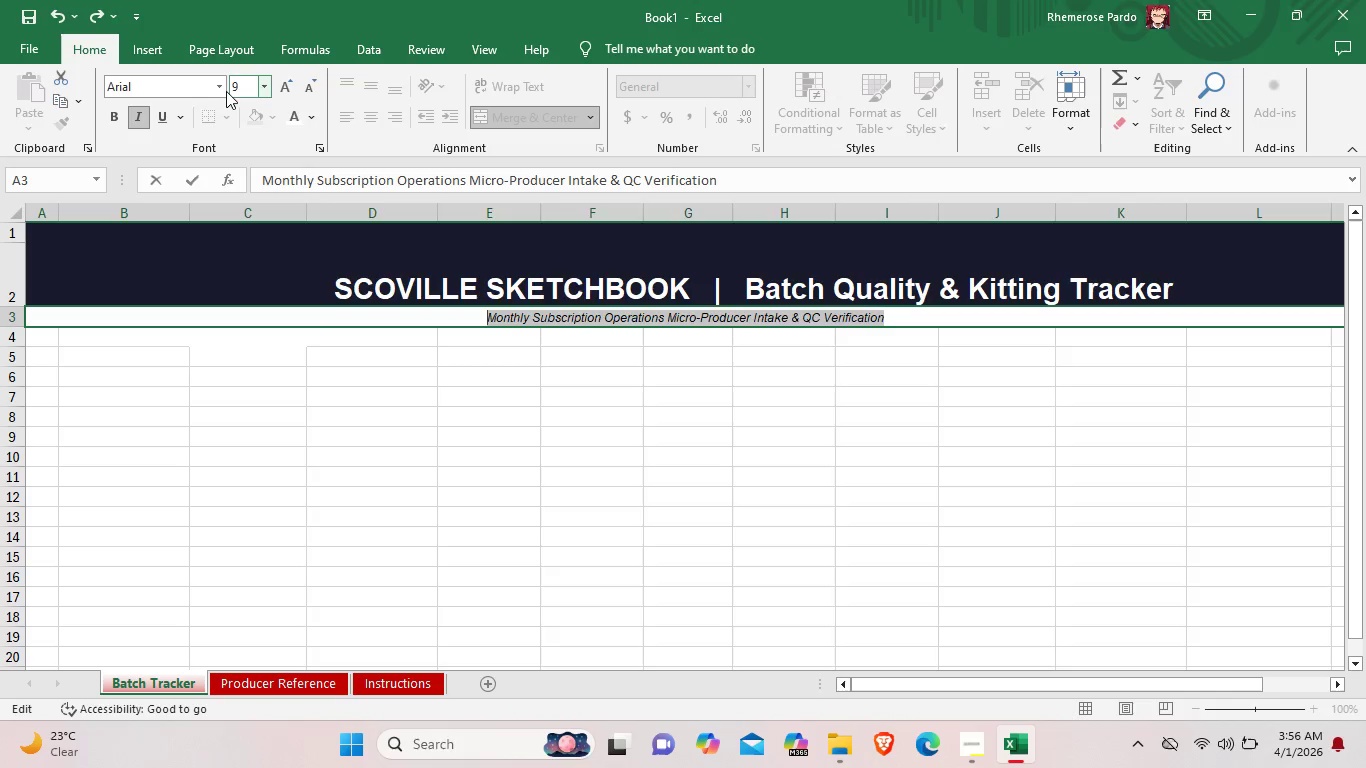 
left_click_drag(start_coordinate=[887, 313], to_coordinate=[471, 311])
 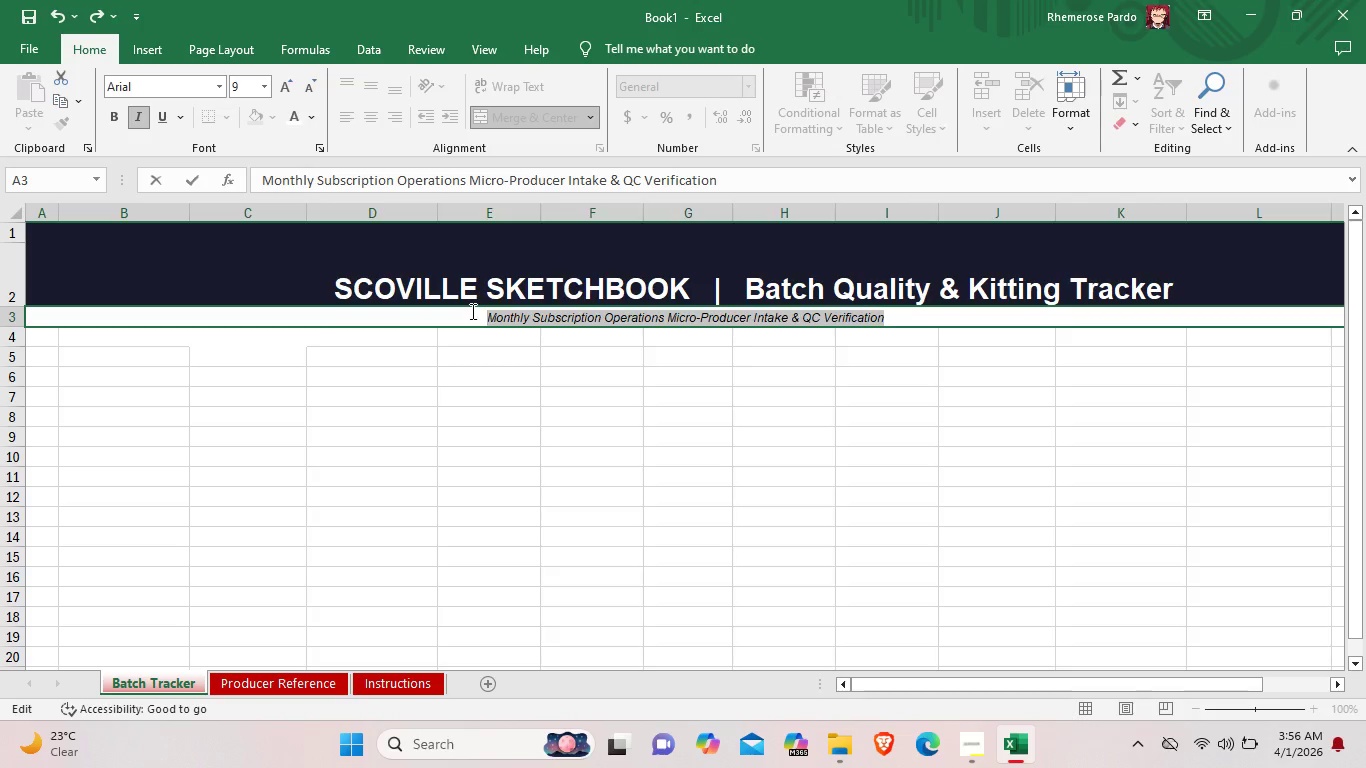 
left_click([313, 121])
 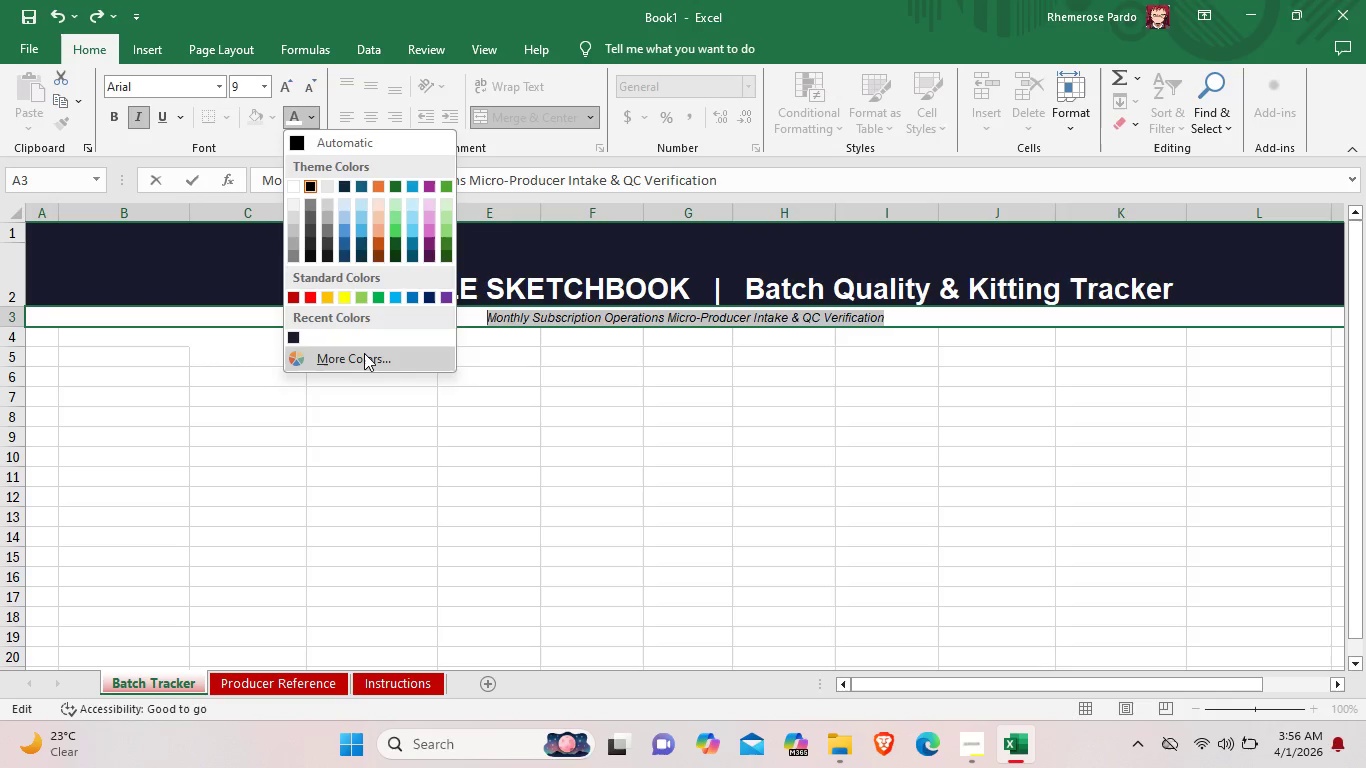 
left_click([364, 353])
 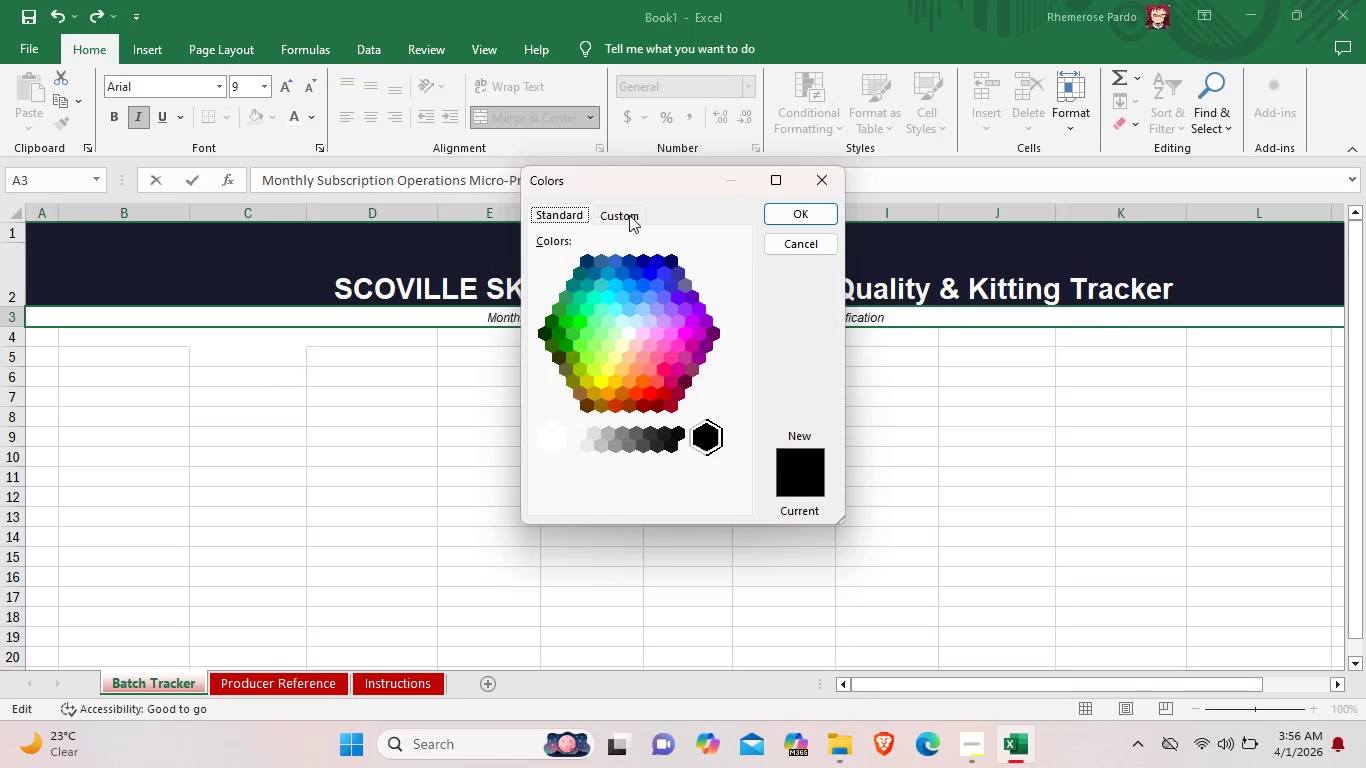 
left_click([629, 215])
 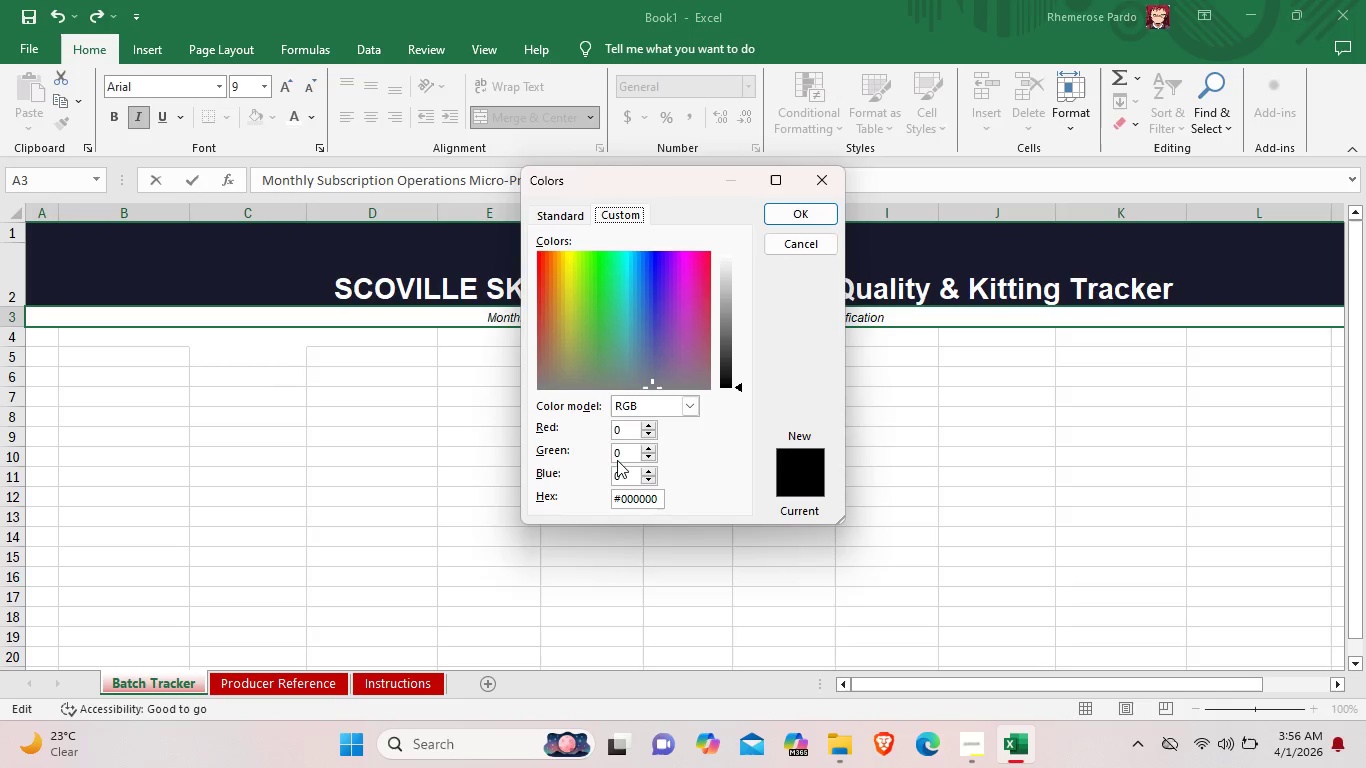 
left_click_drag(start_coordinate=[656, 495], to_coordinate=[621, 499])
 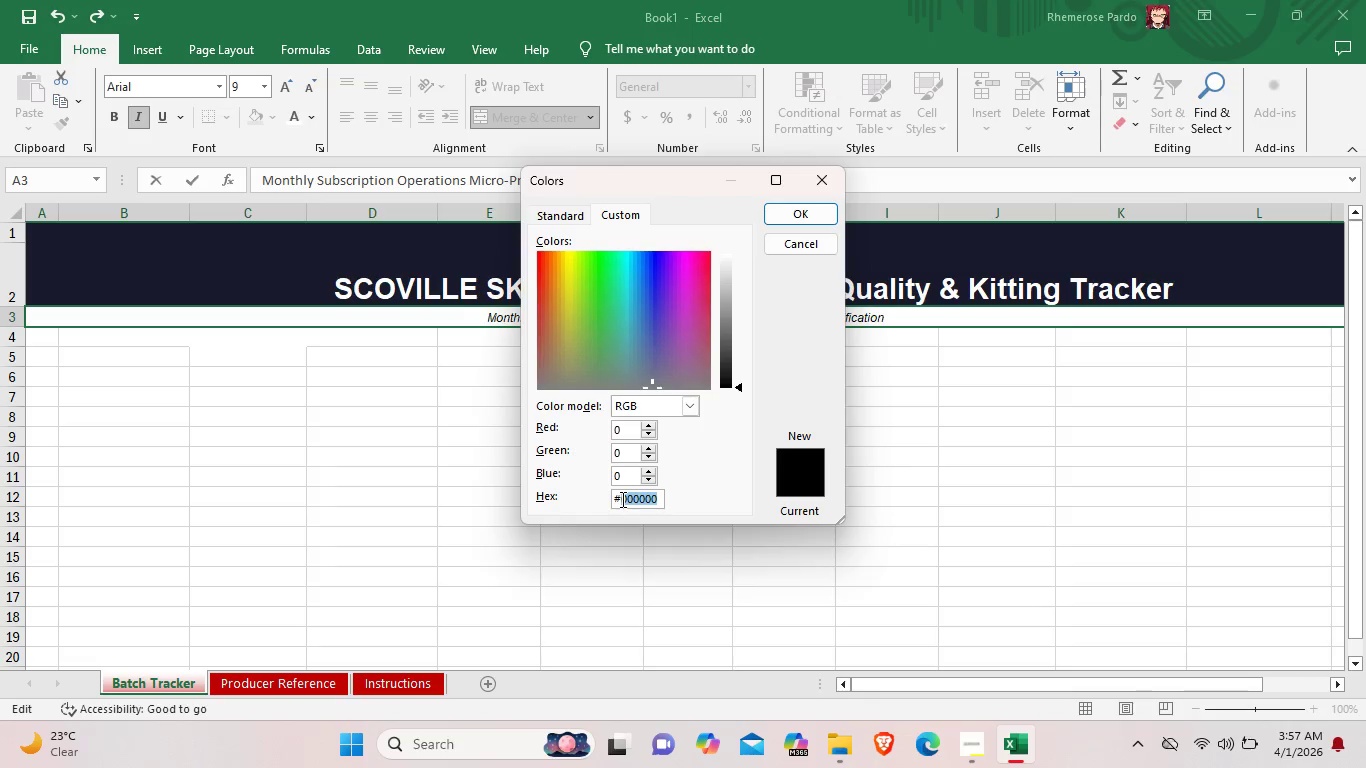 
key(Backspace)
type(aa)
key(Backspace)
key(Backspace)
type(AAAAAA)
 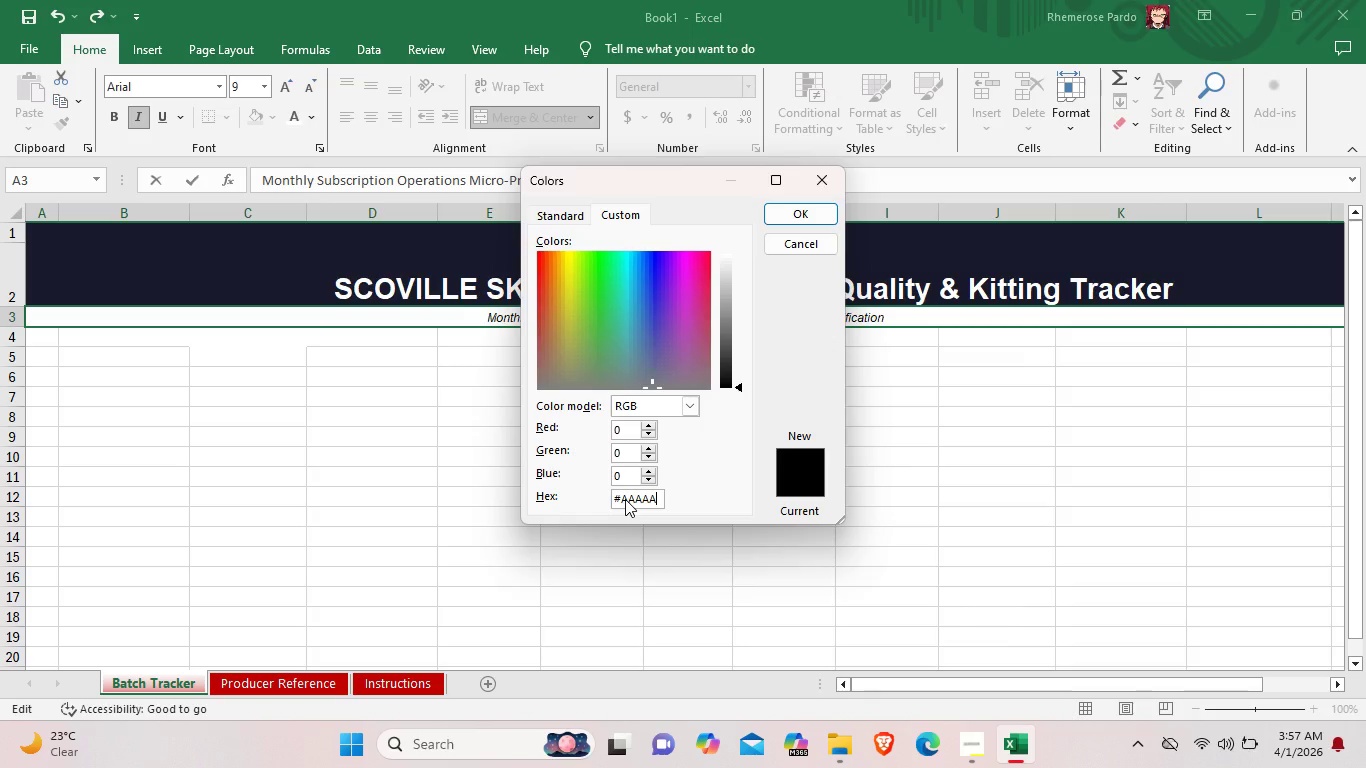 
left_click([809, 216])
 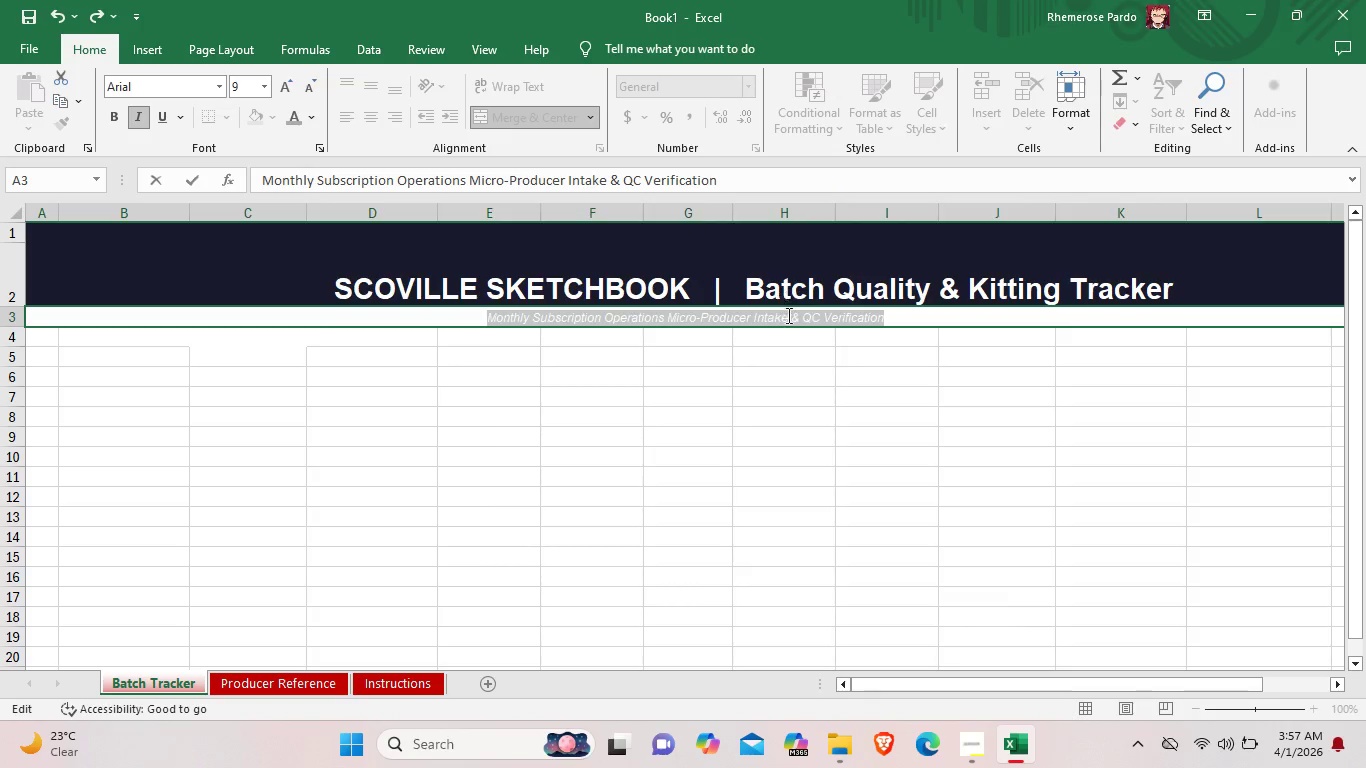 
left_click([806, 317])
 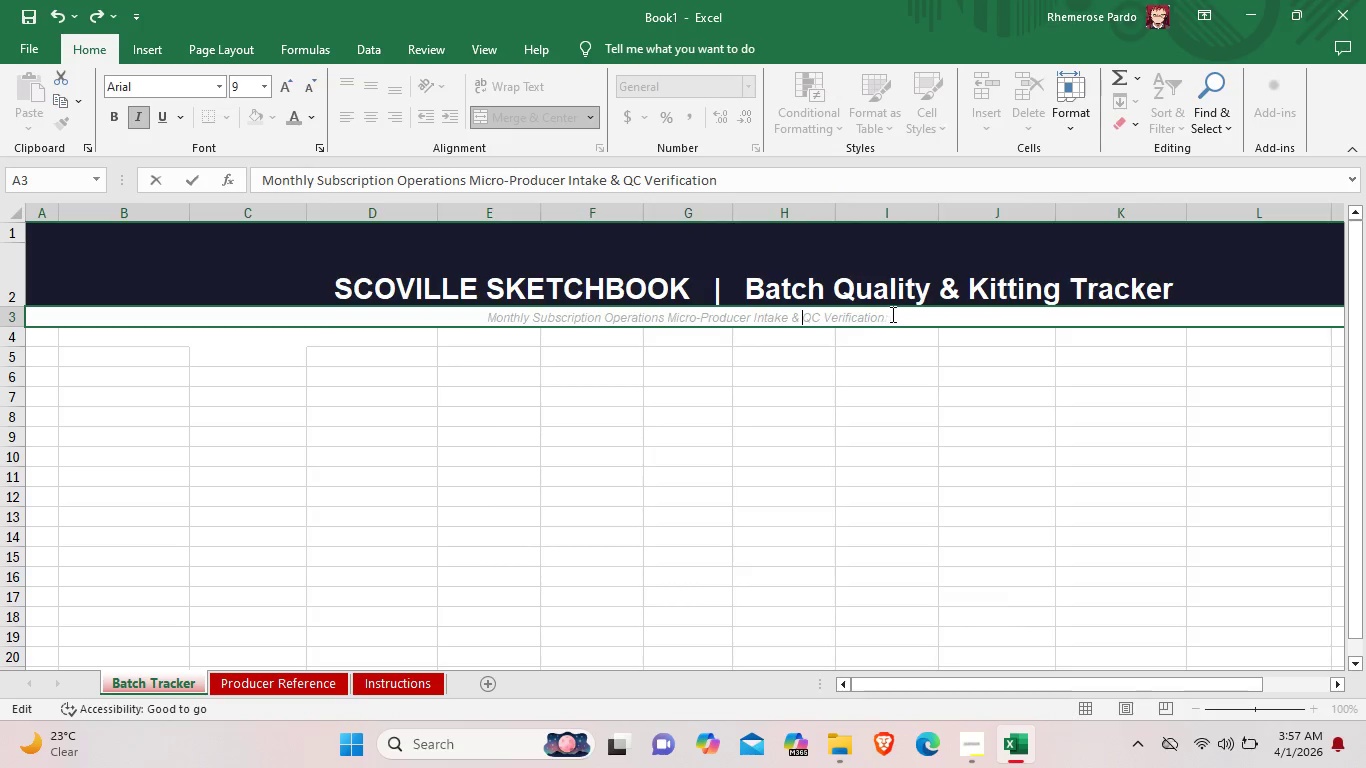 
left_click([893, 314])
 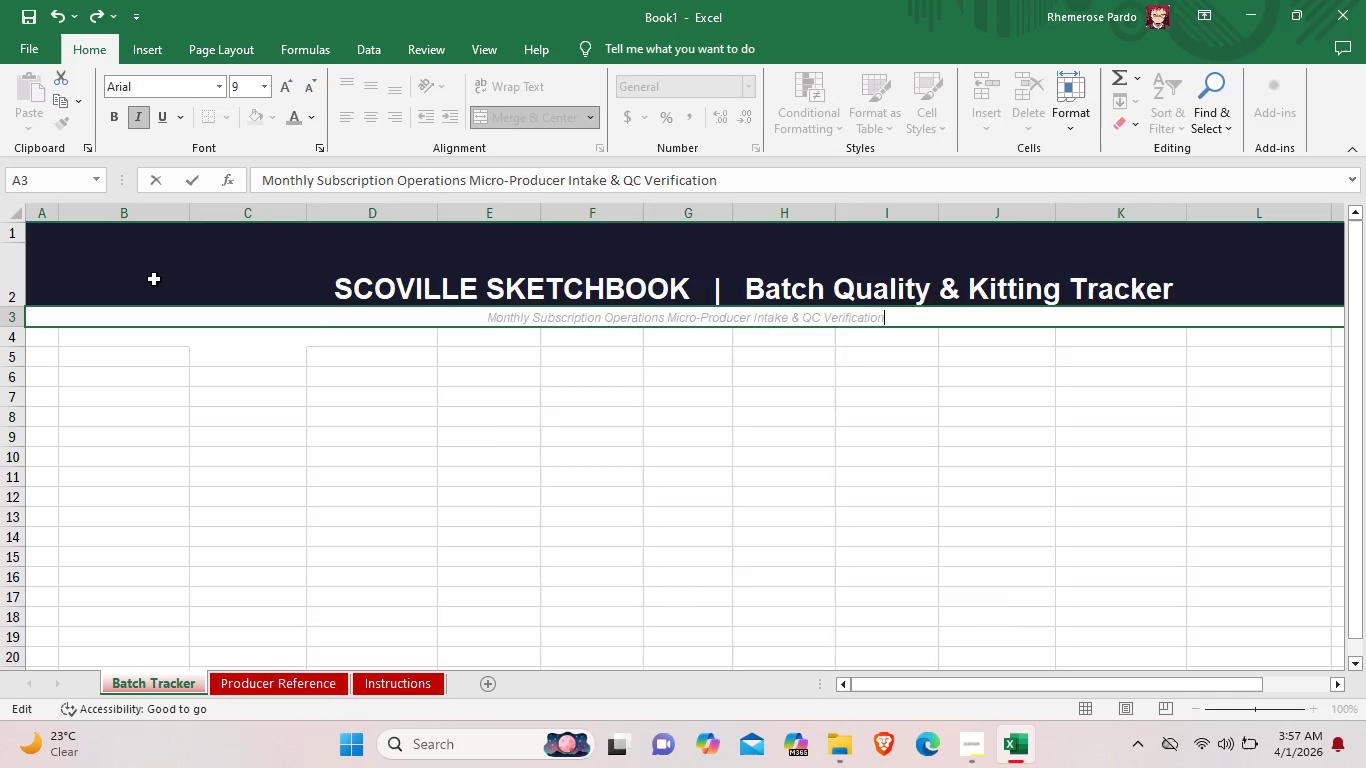 
wait(6.38)
 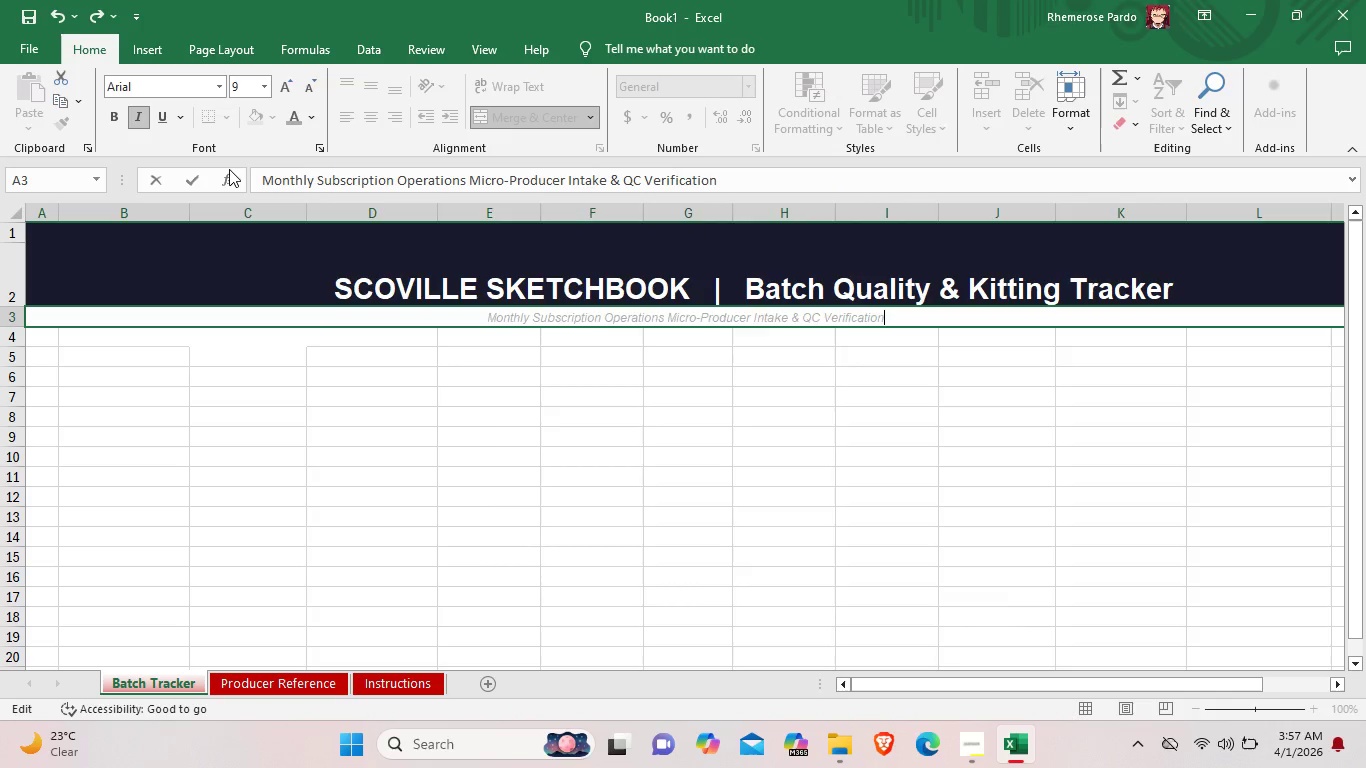 
left_click([169, 318])
 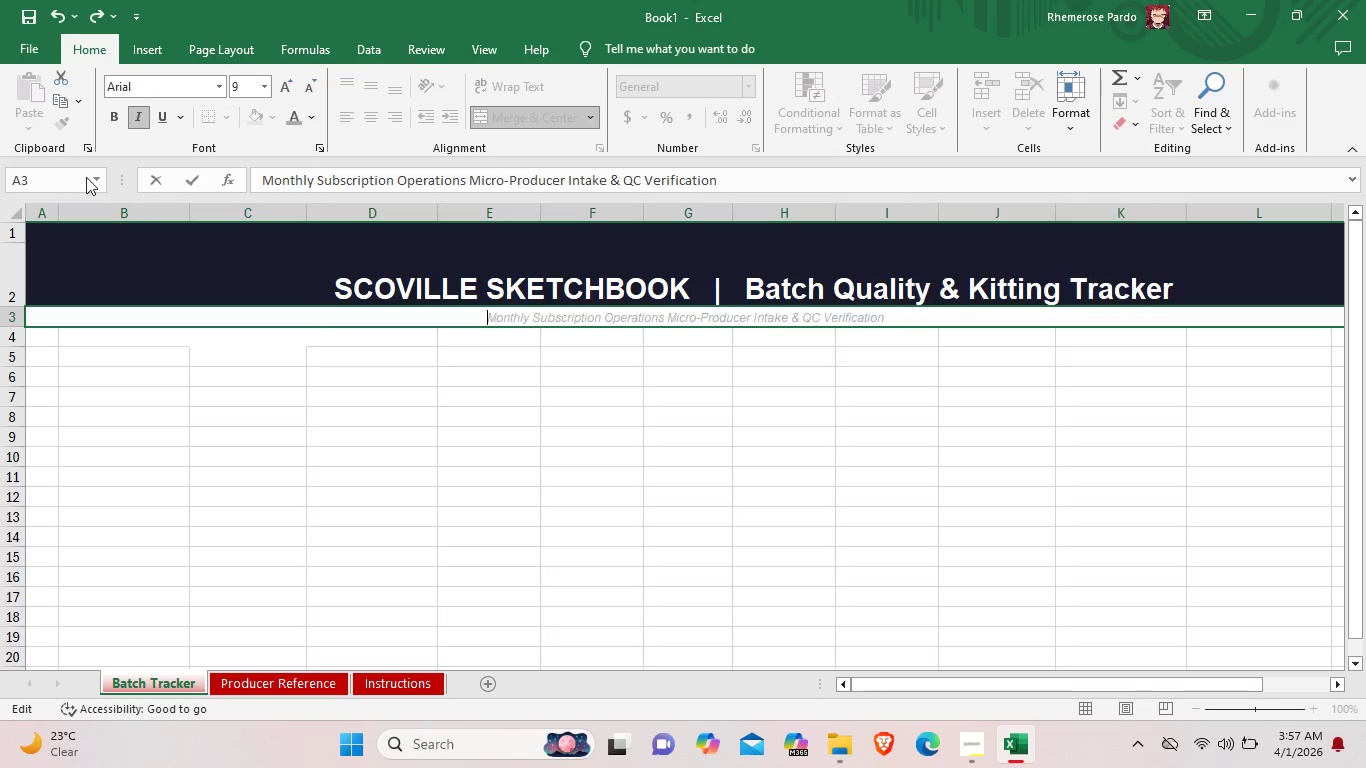 
left_click([305, 339])
 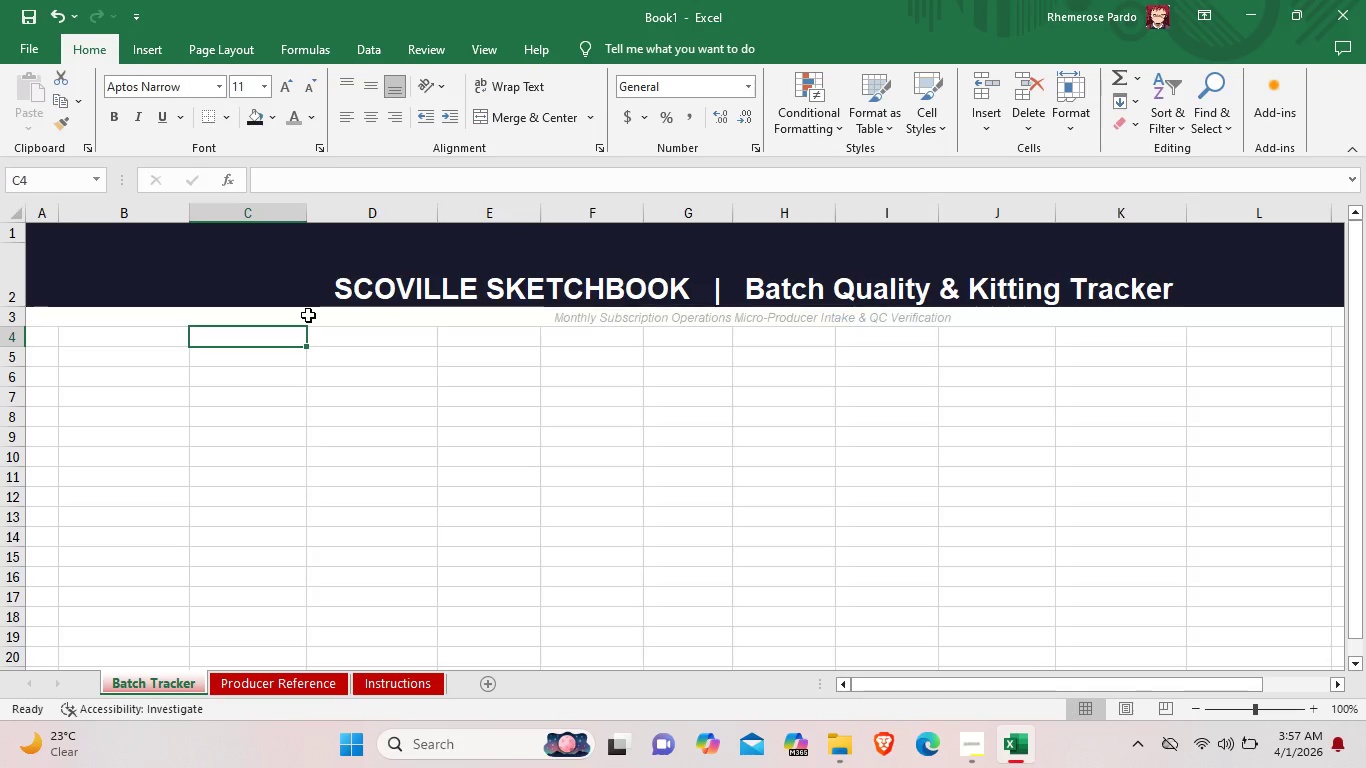 
left_click([308, 315])
 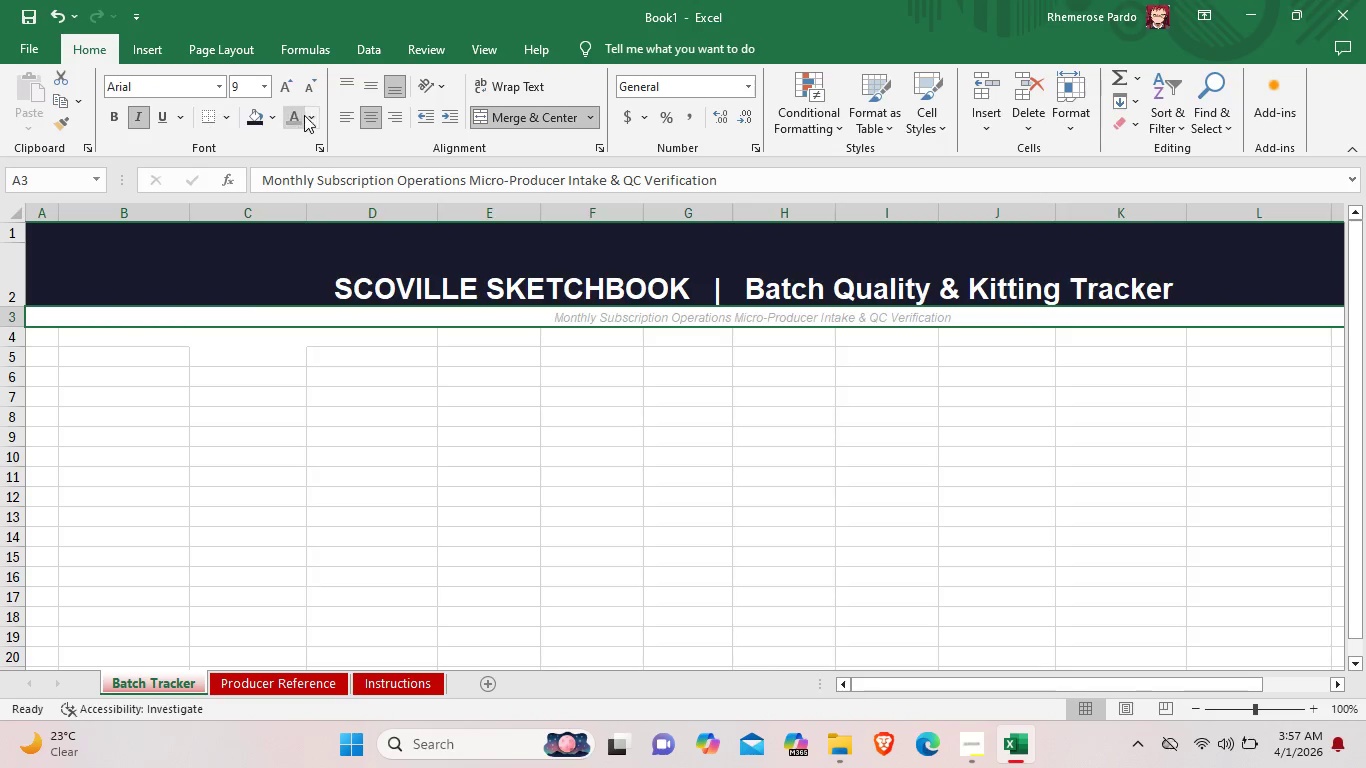 
left_click([274, 115])
 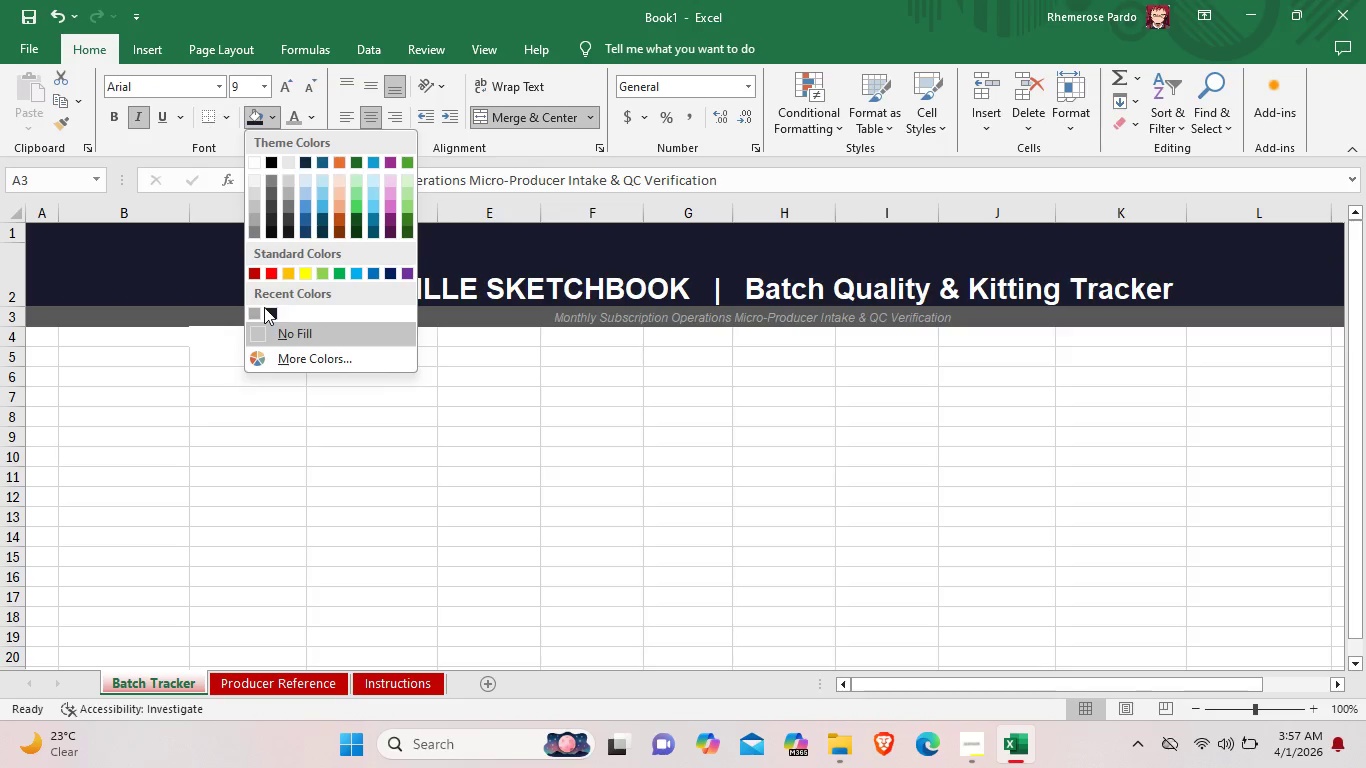 
left_click([272, 312])
 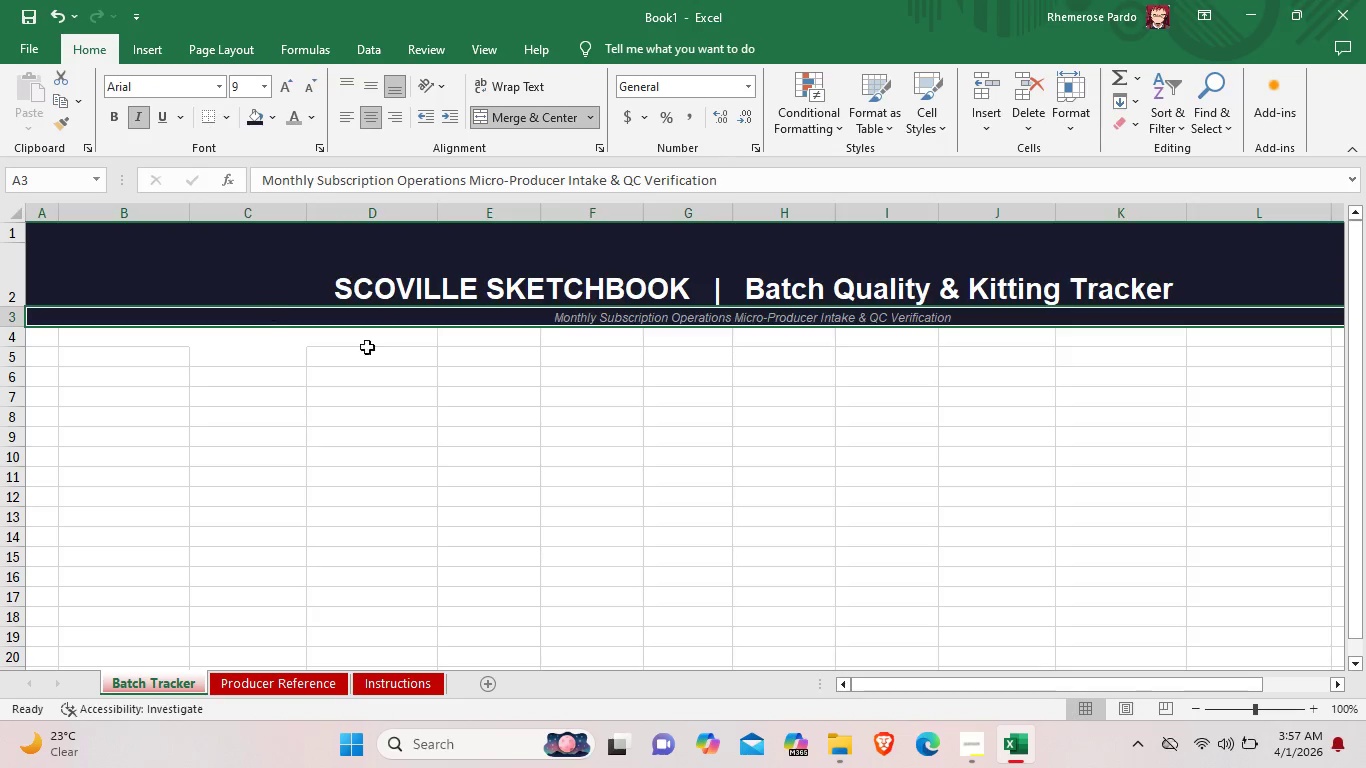 
left_click([446, 364])
 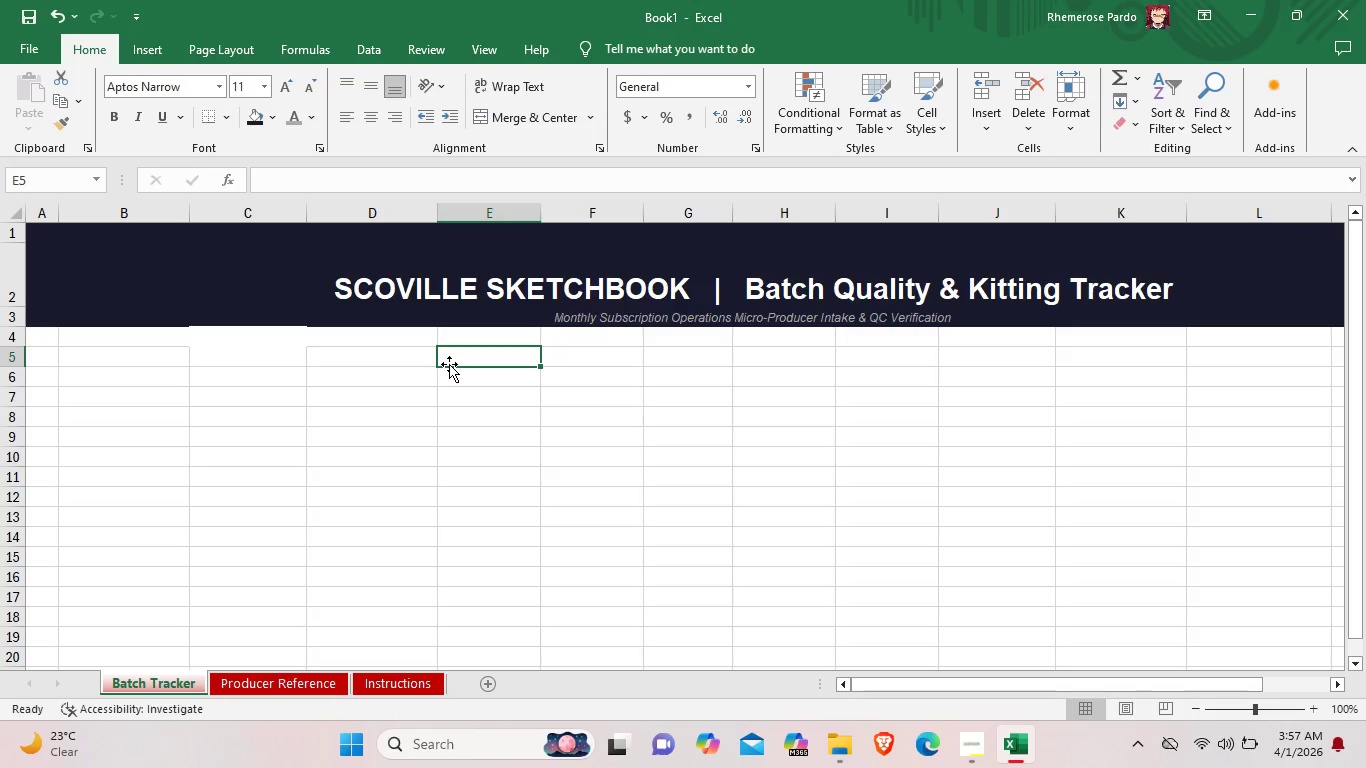 
wait(13.41)
 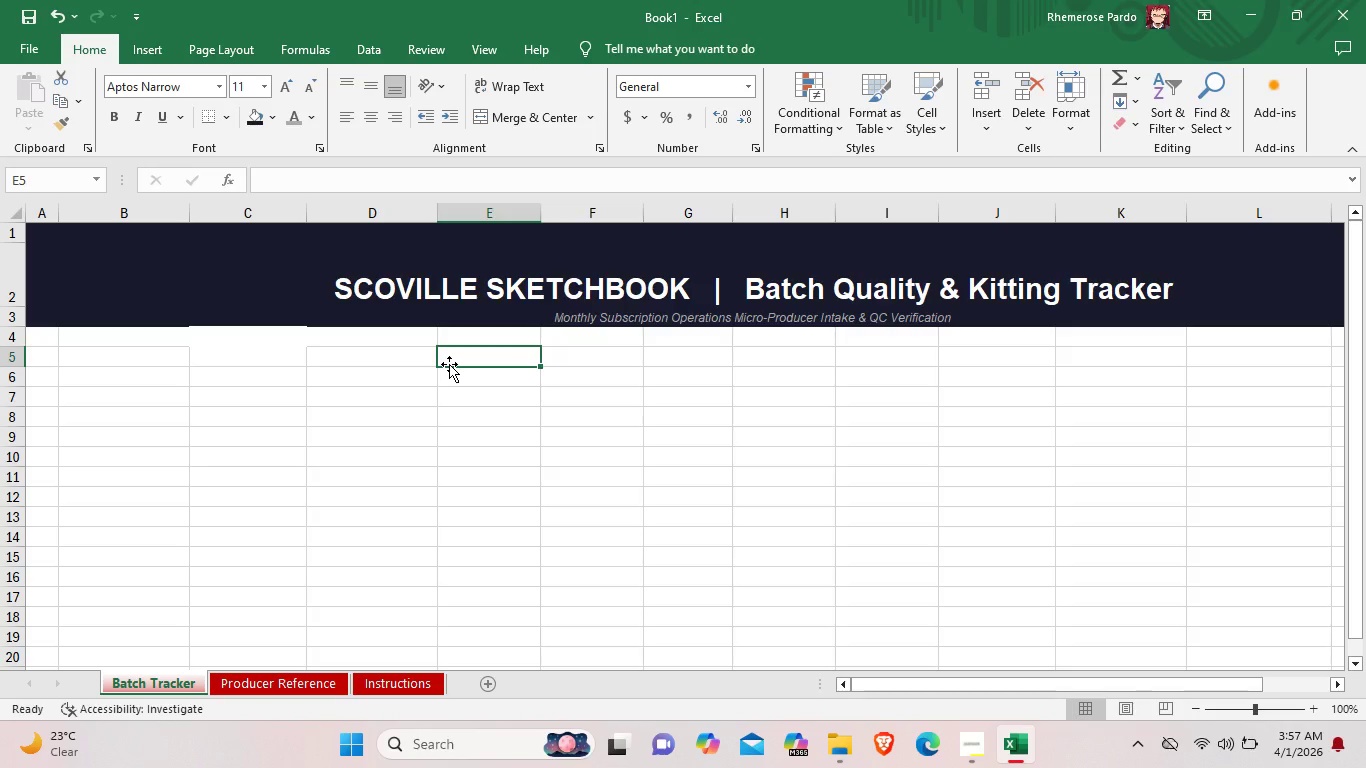 
left_click([194, 345])
 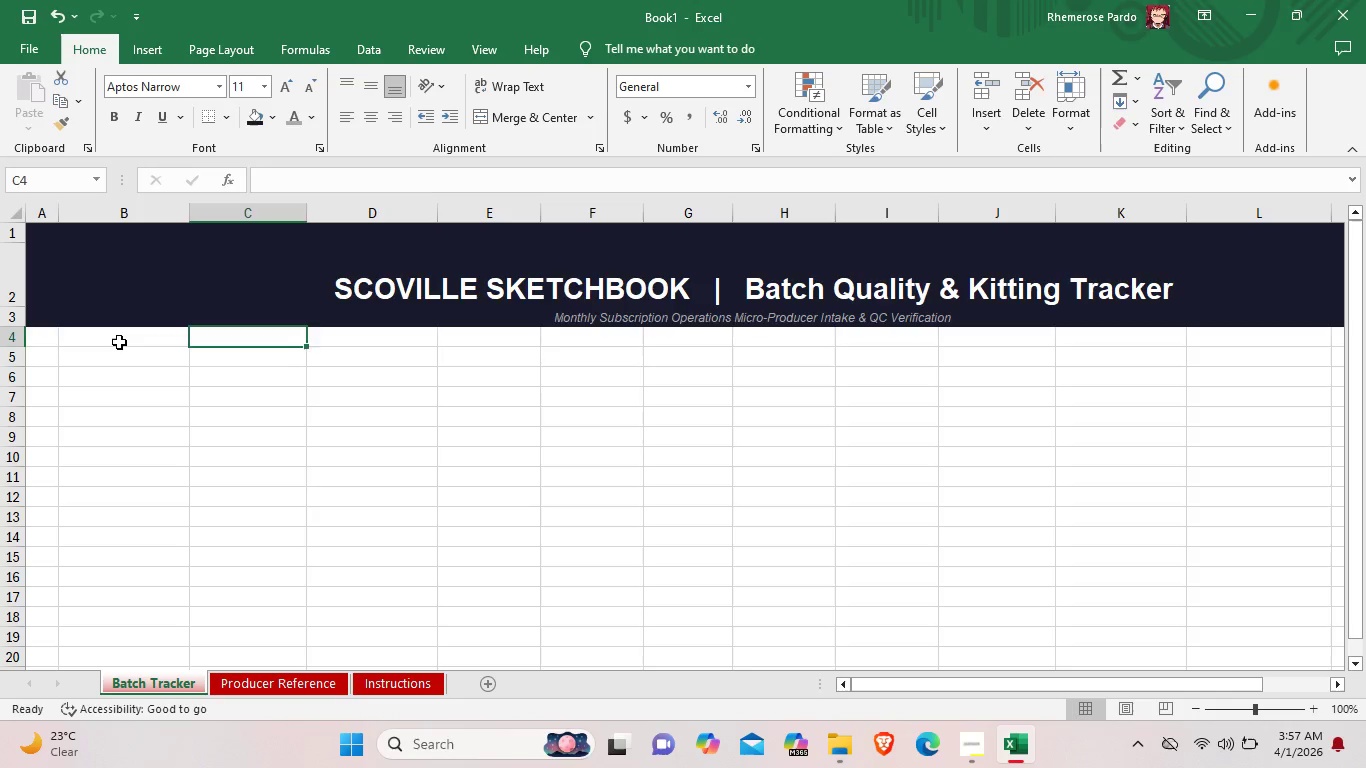 
left_click([119, 342])
 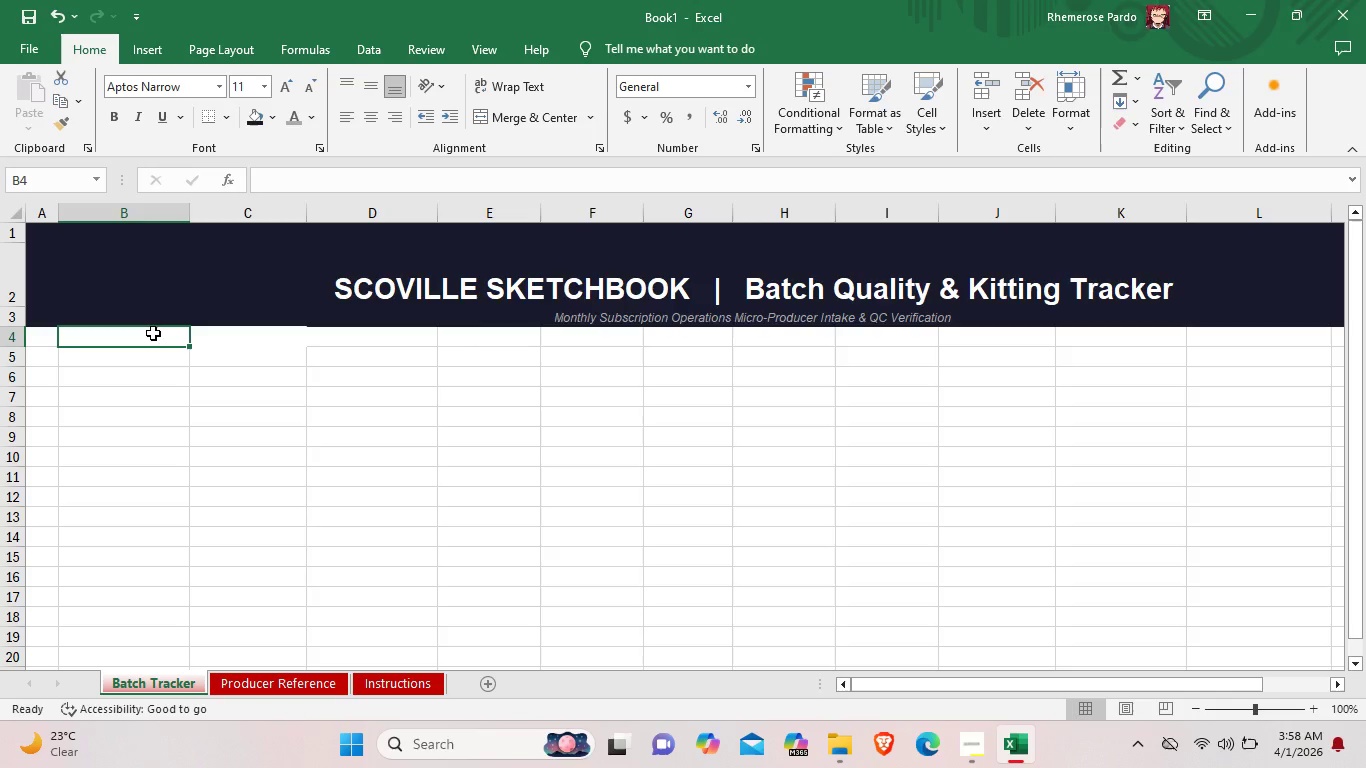 
wait(38.41)
 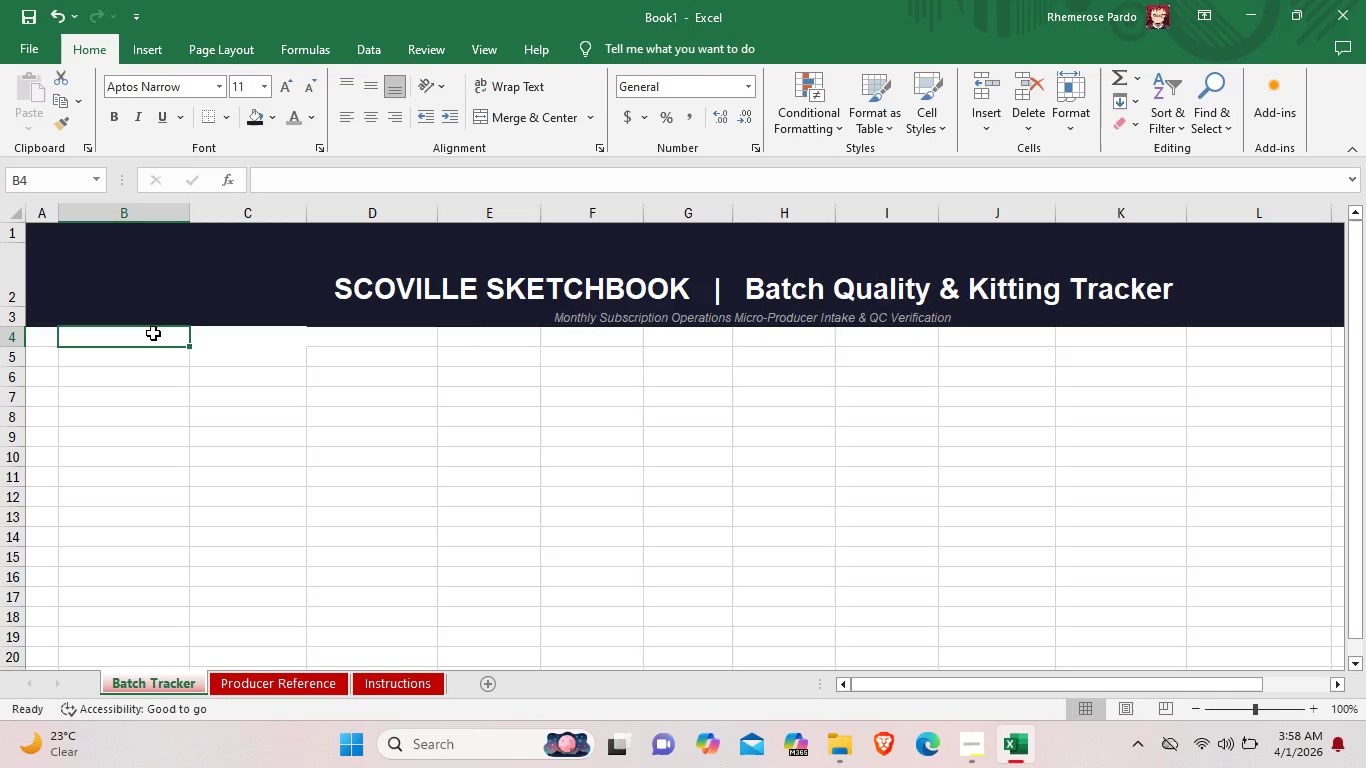 
left_click([153, 333])
 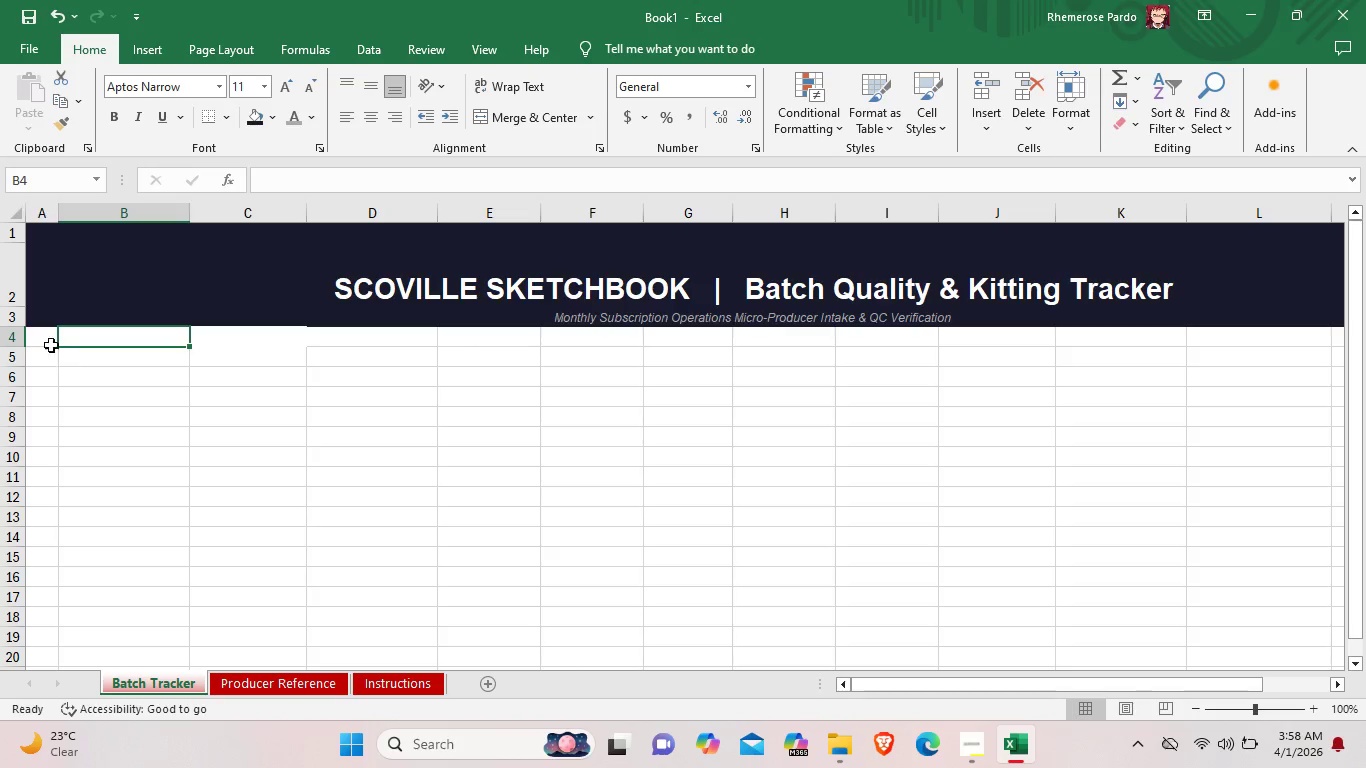 
left_click([51, 345])
 